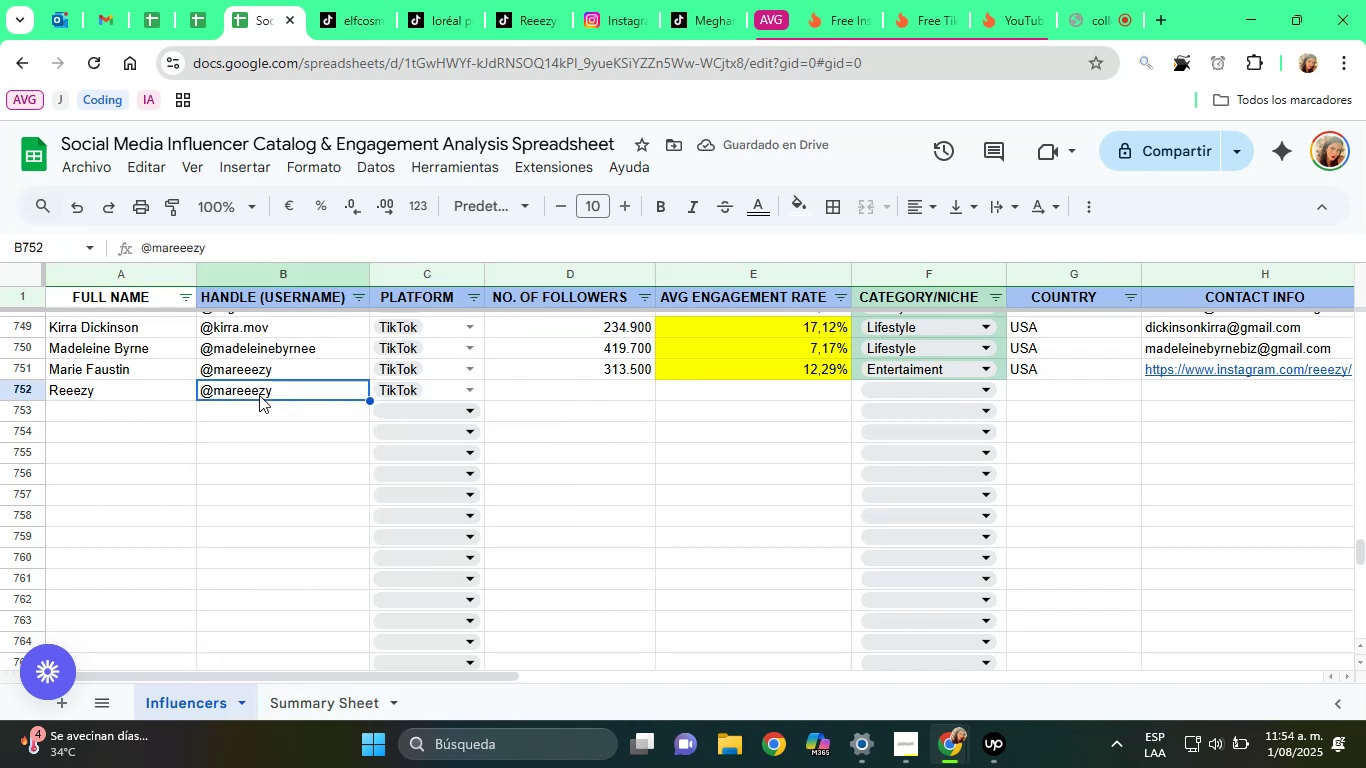 
key(Backspace)
 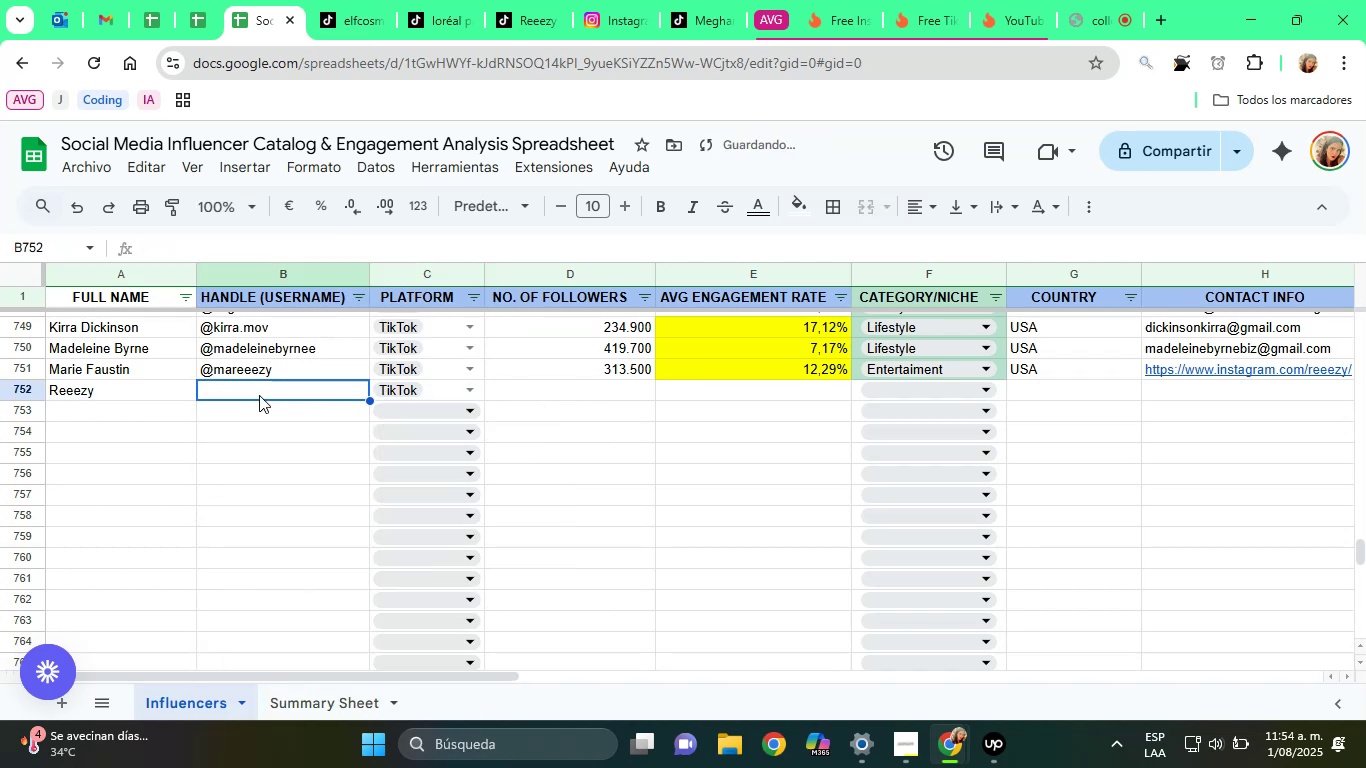 
key(ArrowLeft)
 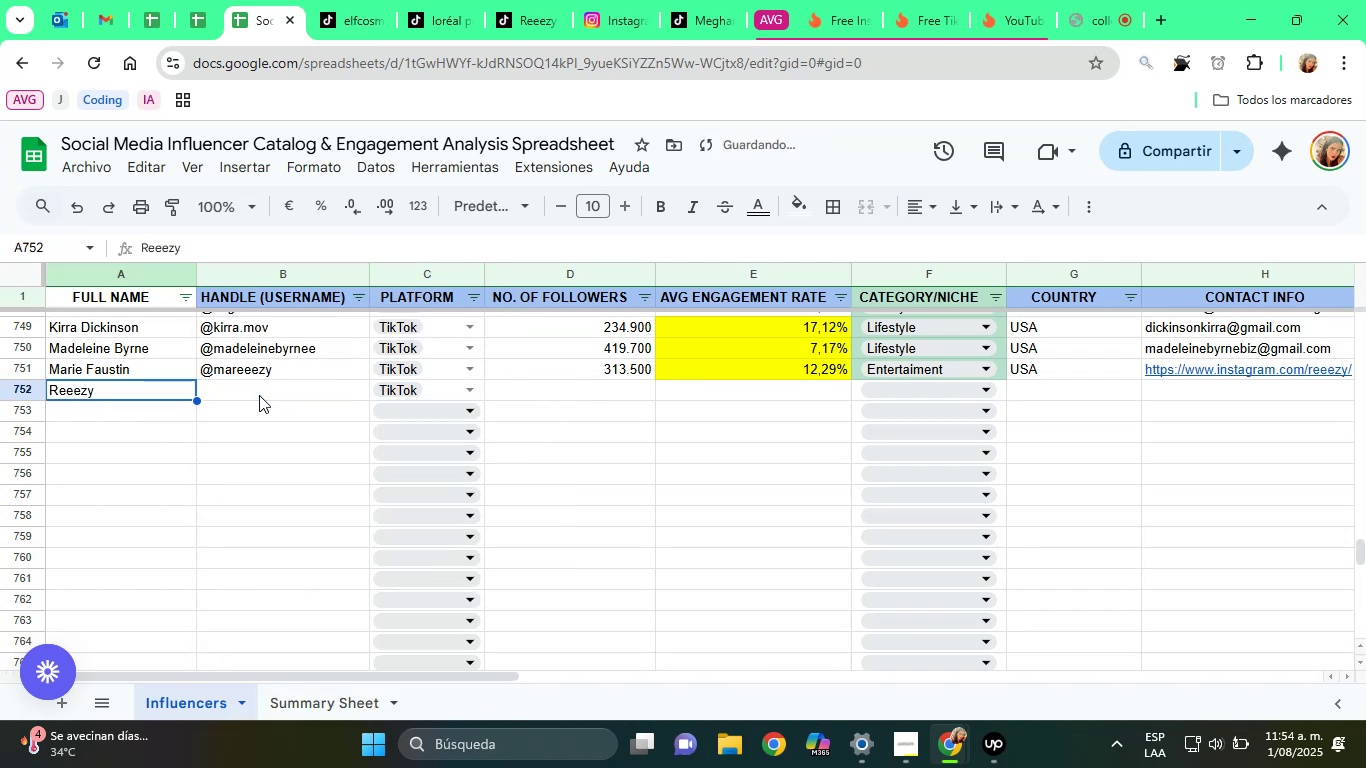 
key(Backspace)
 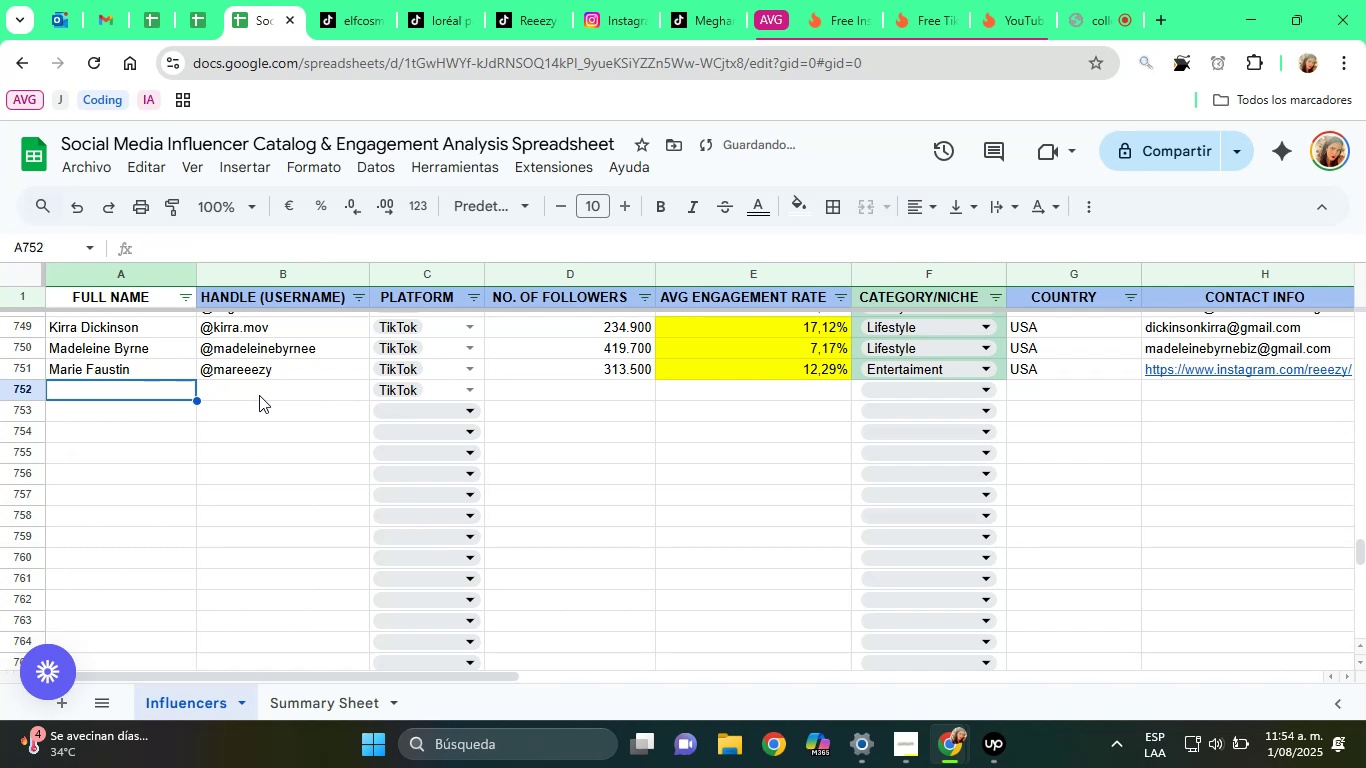 
key(ArrowRight)
 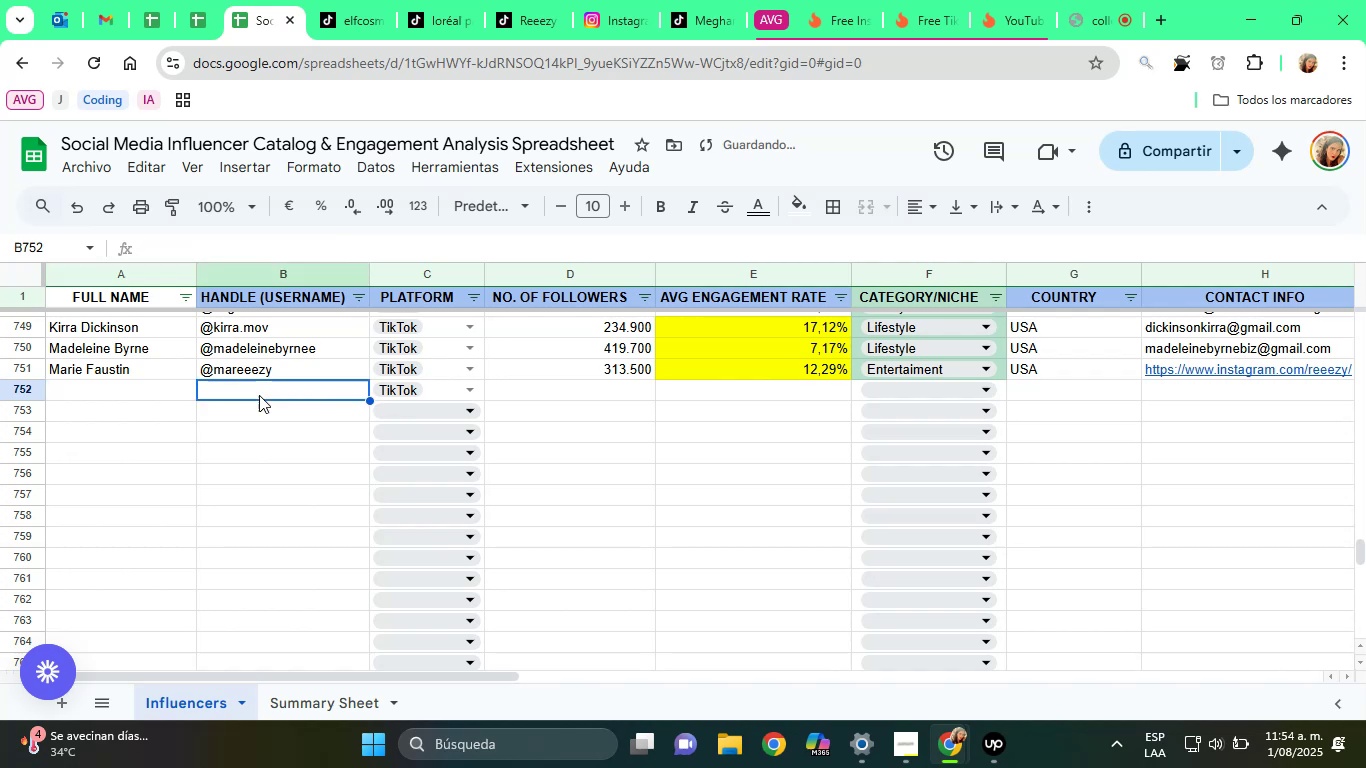 
key(ArrowRight)
 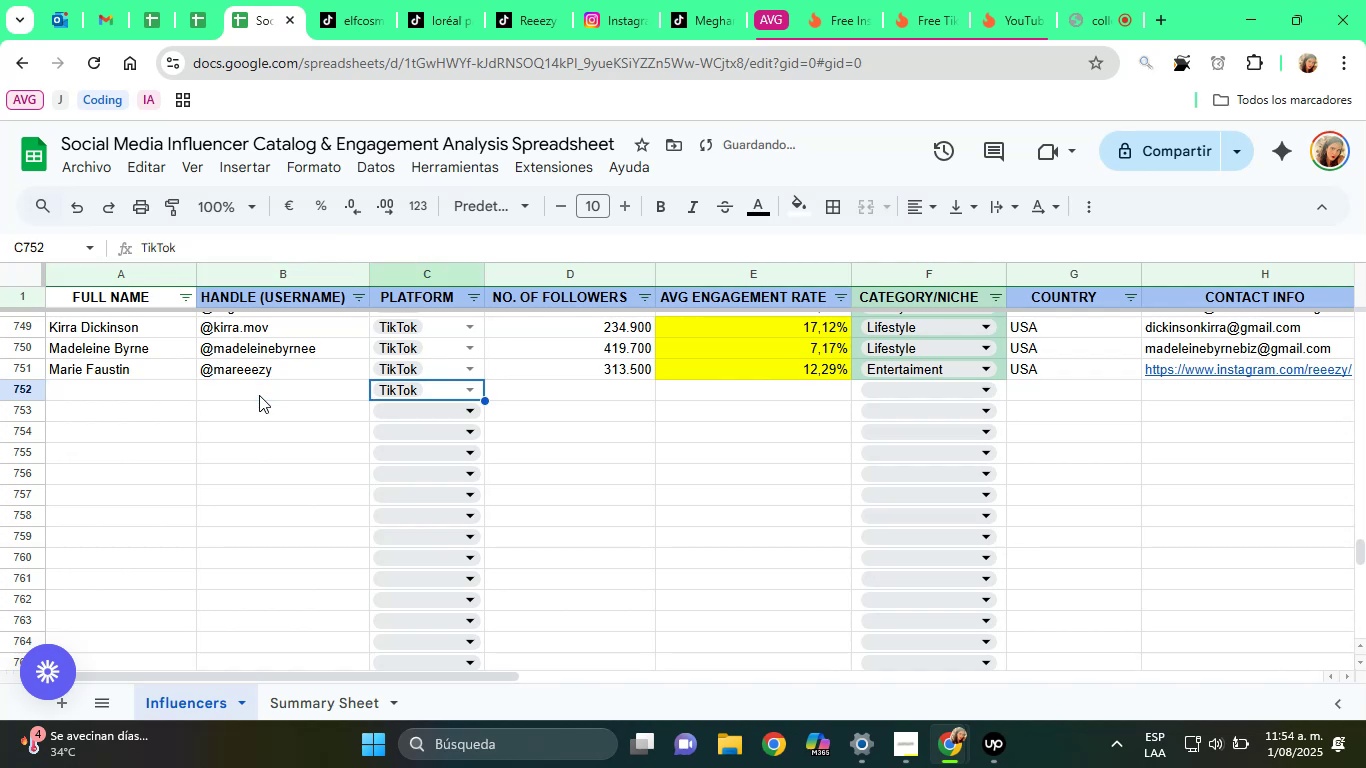 
key(Backspace)
 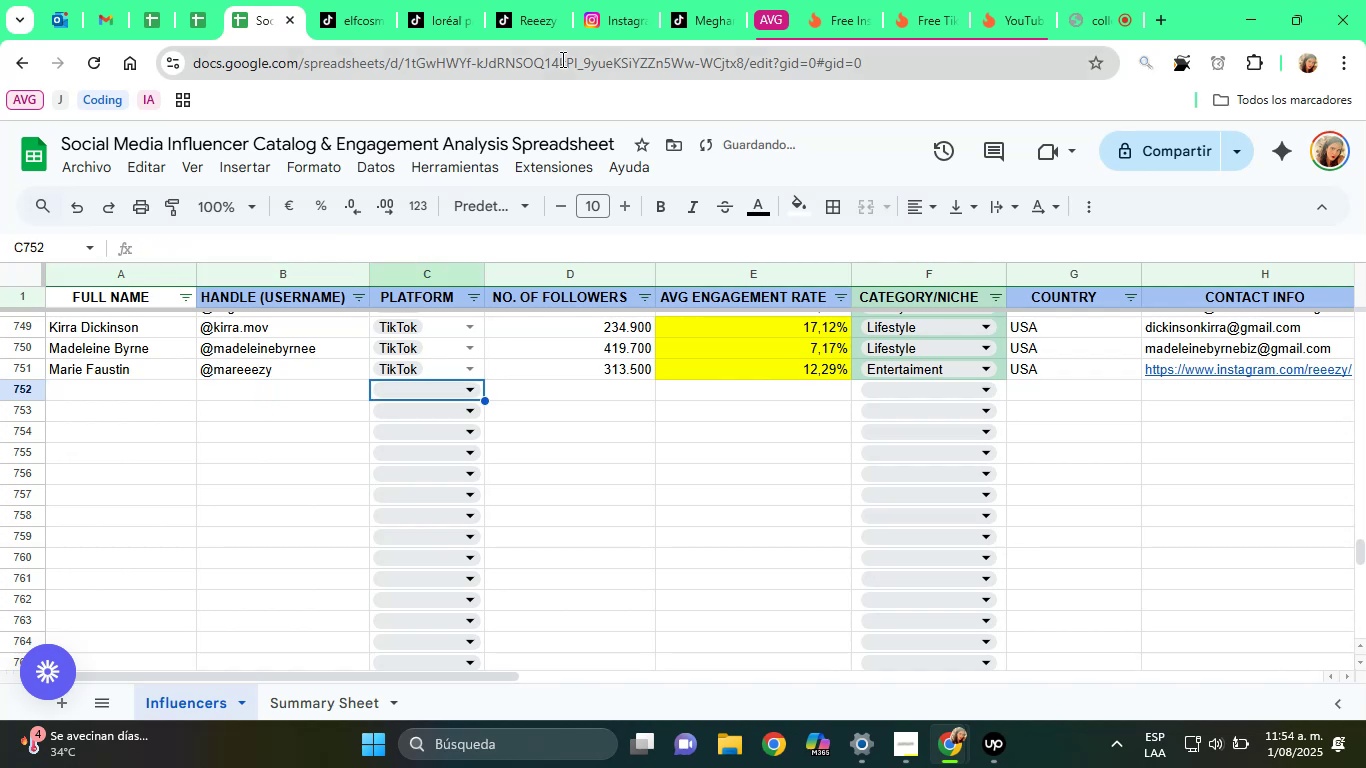 
left_click([539, 18])
 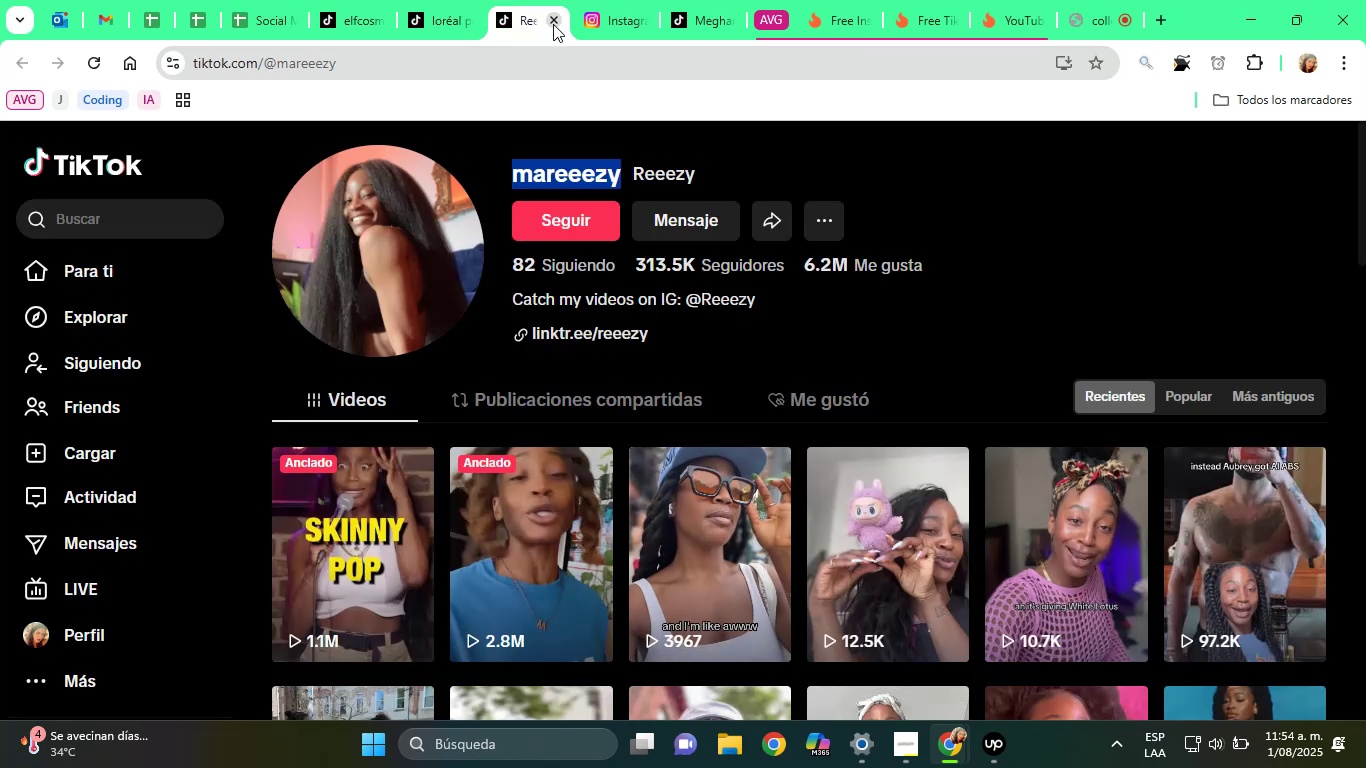 
left_click([553, 24])
 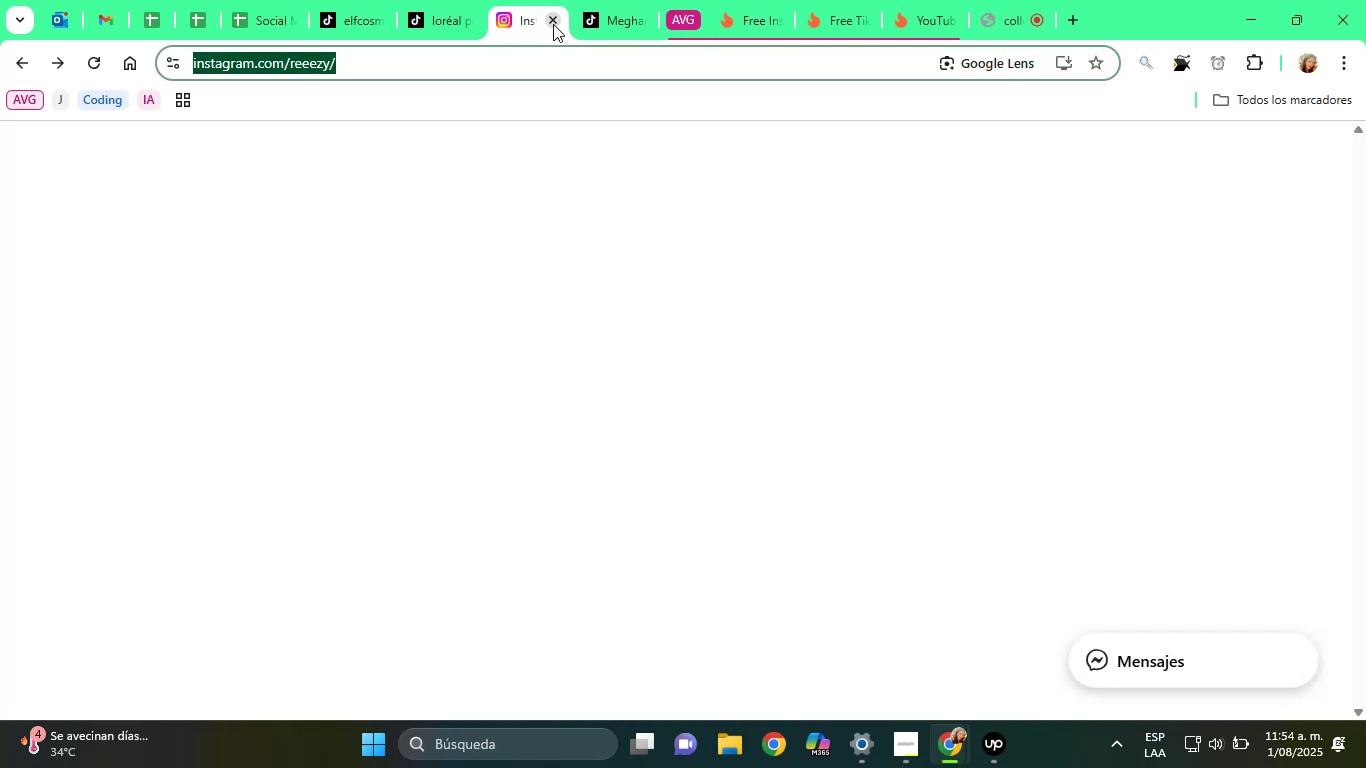 
left_click([553, 24])
 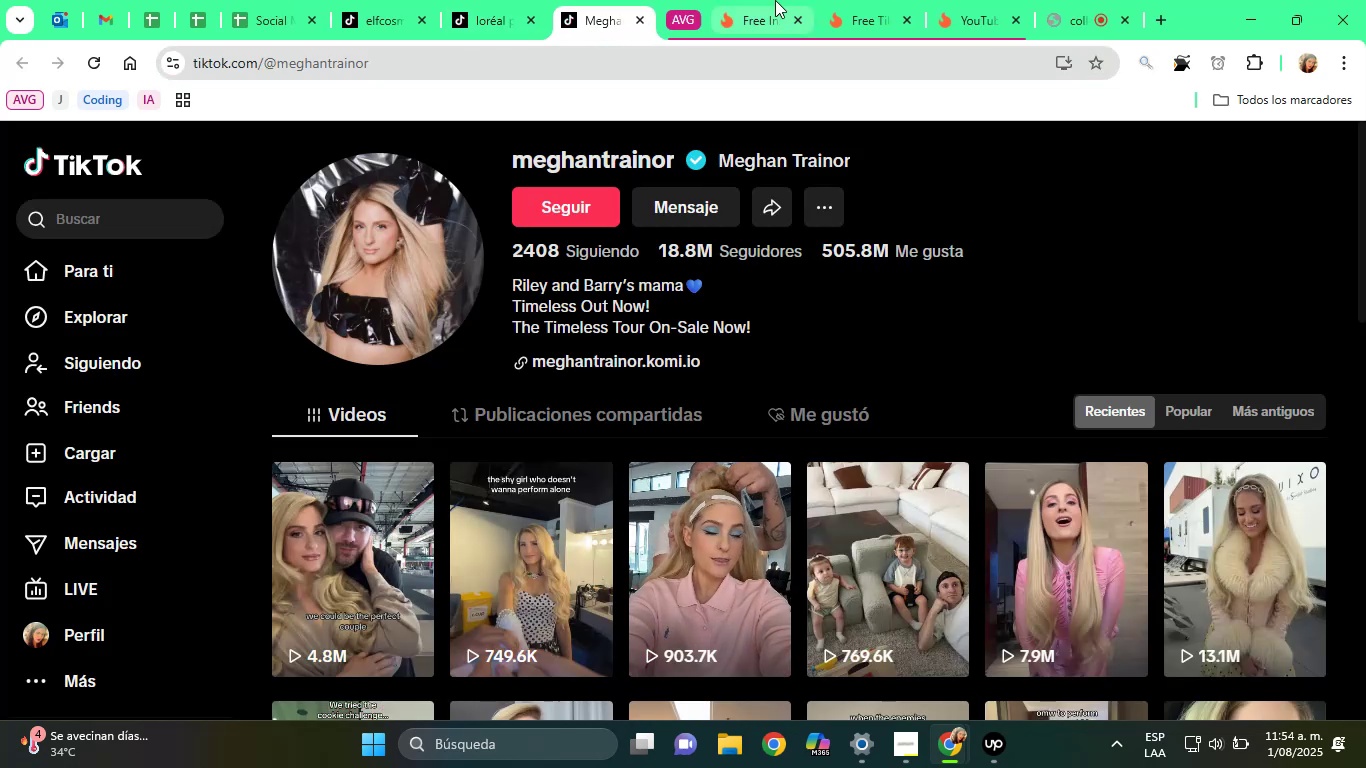 
left_click_drag(start_coordinate=[860, 162], to_coordinate=[723, 164])
 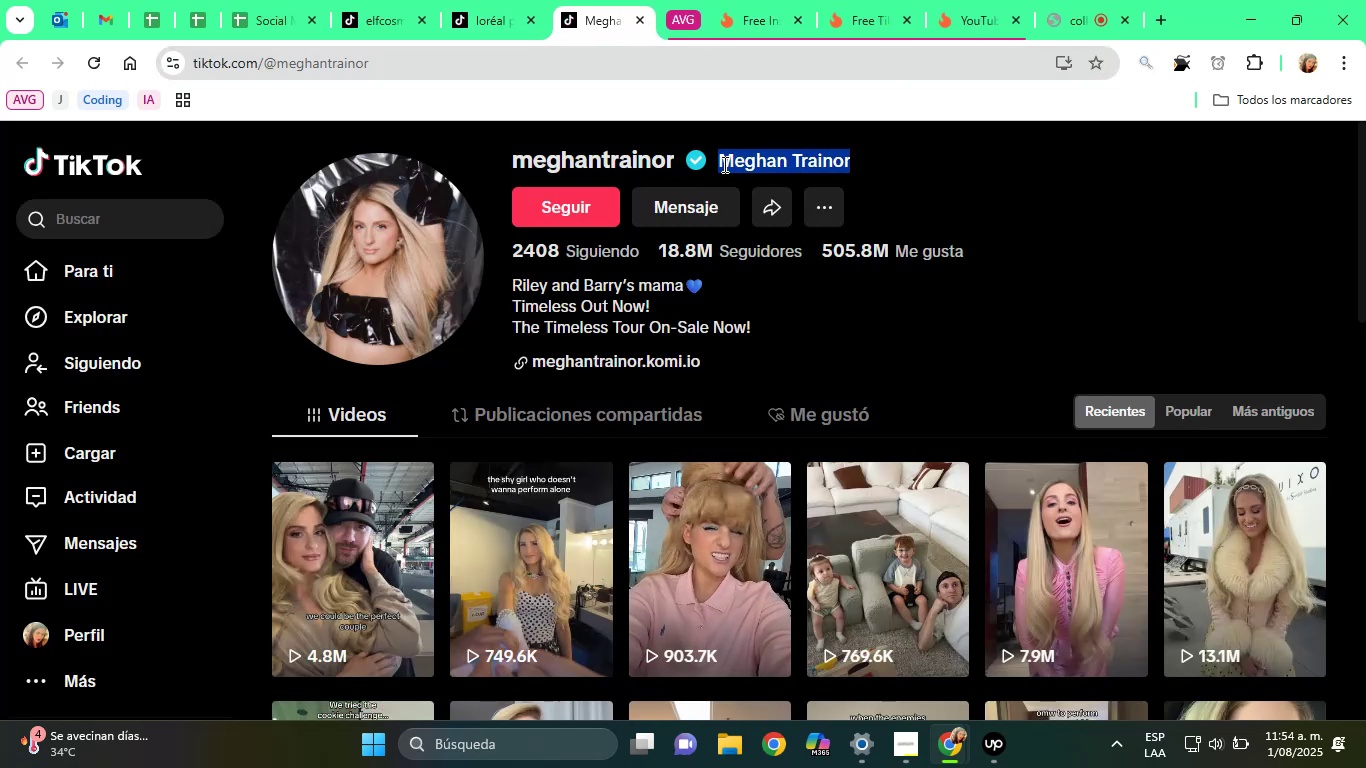 
key(Control+C)
 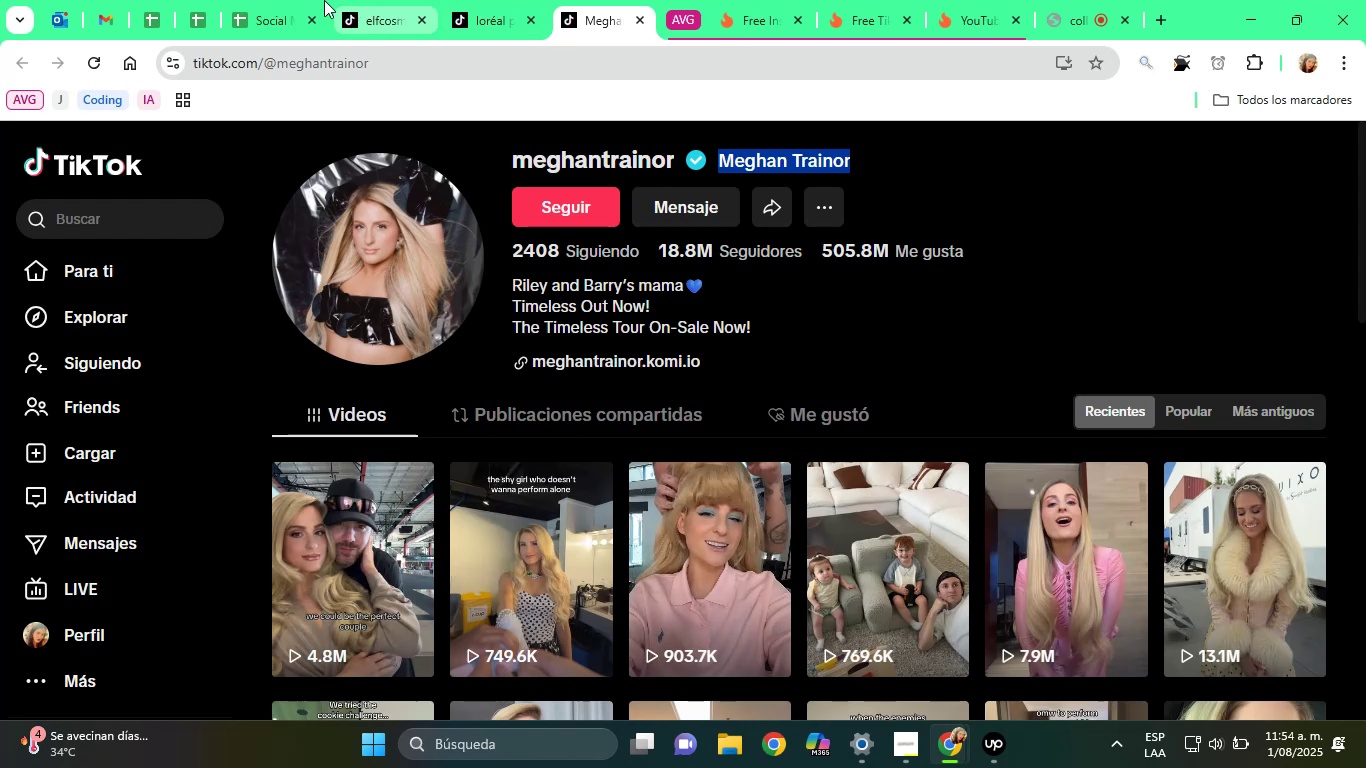 
left_click([280, 0])
 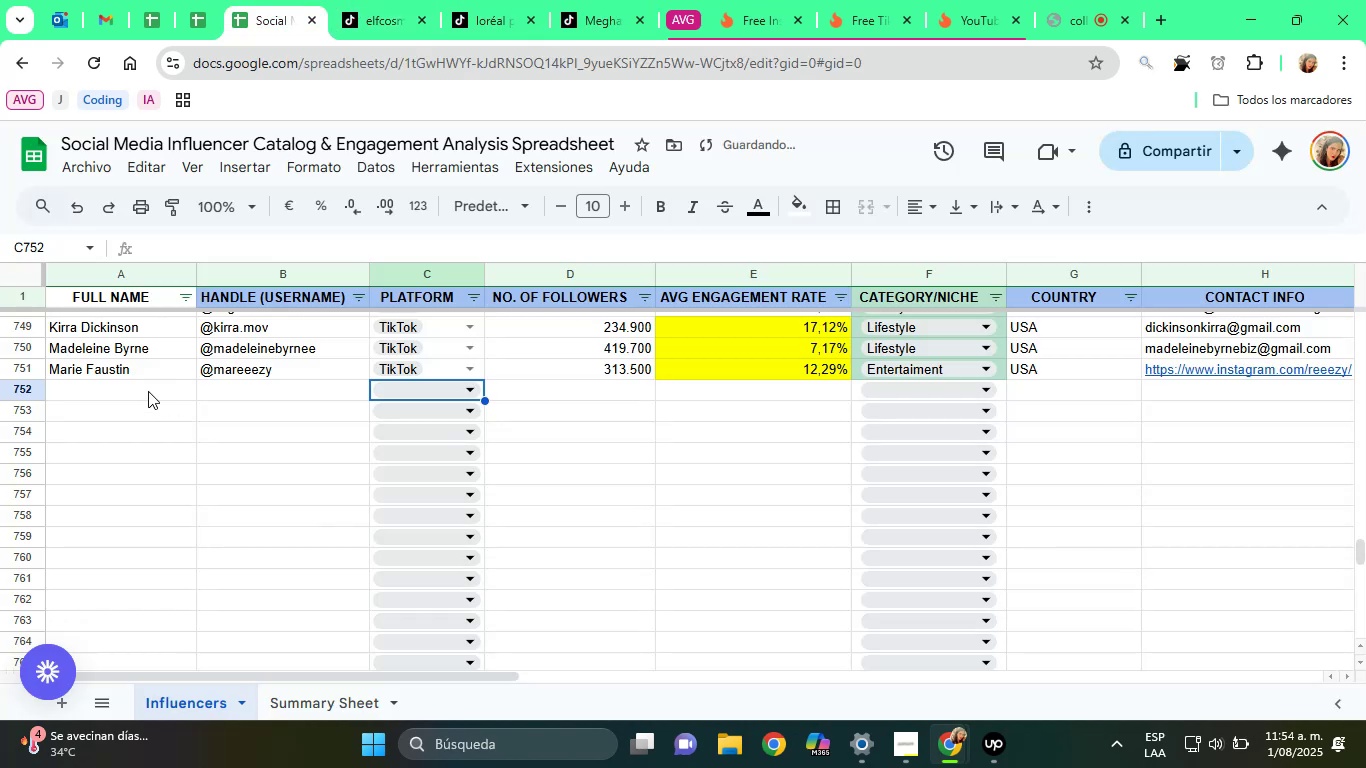 
left_click([135, 394])
 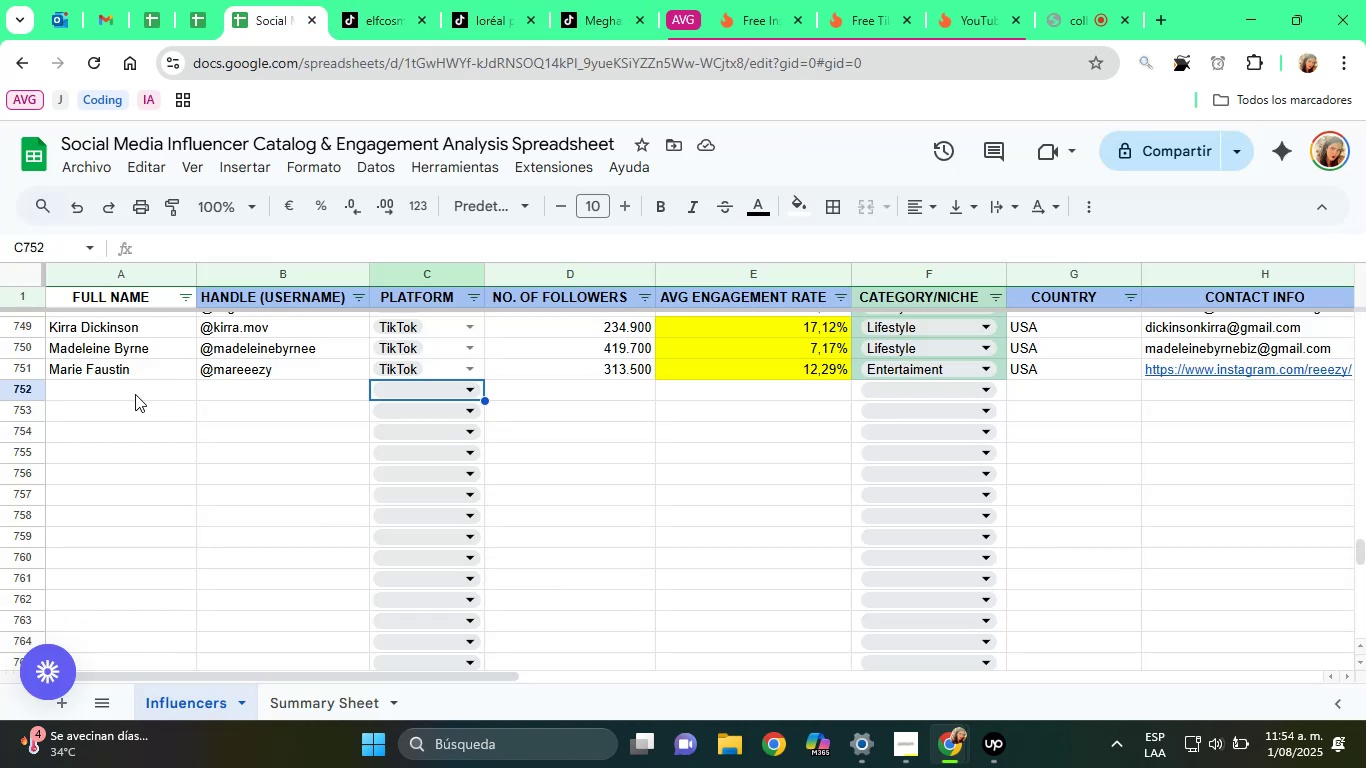 
key(Control+ControlLeft)
 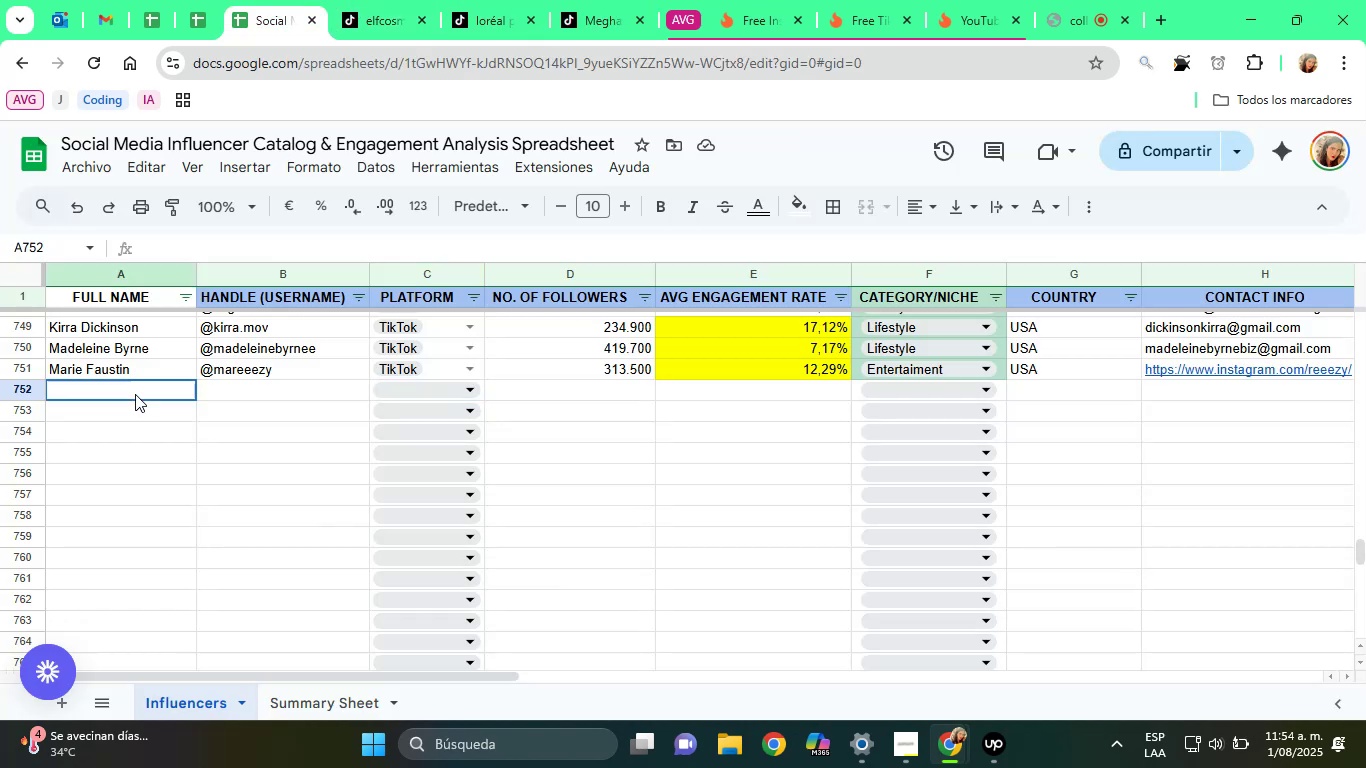 
key(Control+V)
 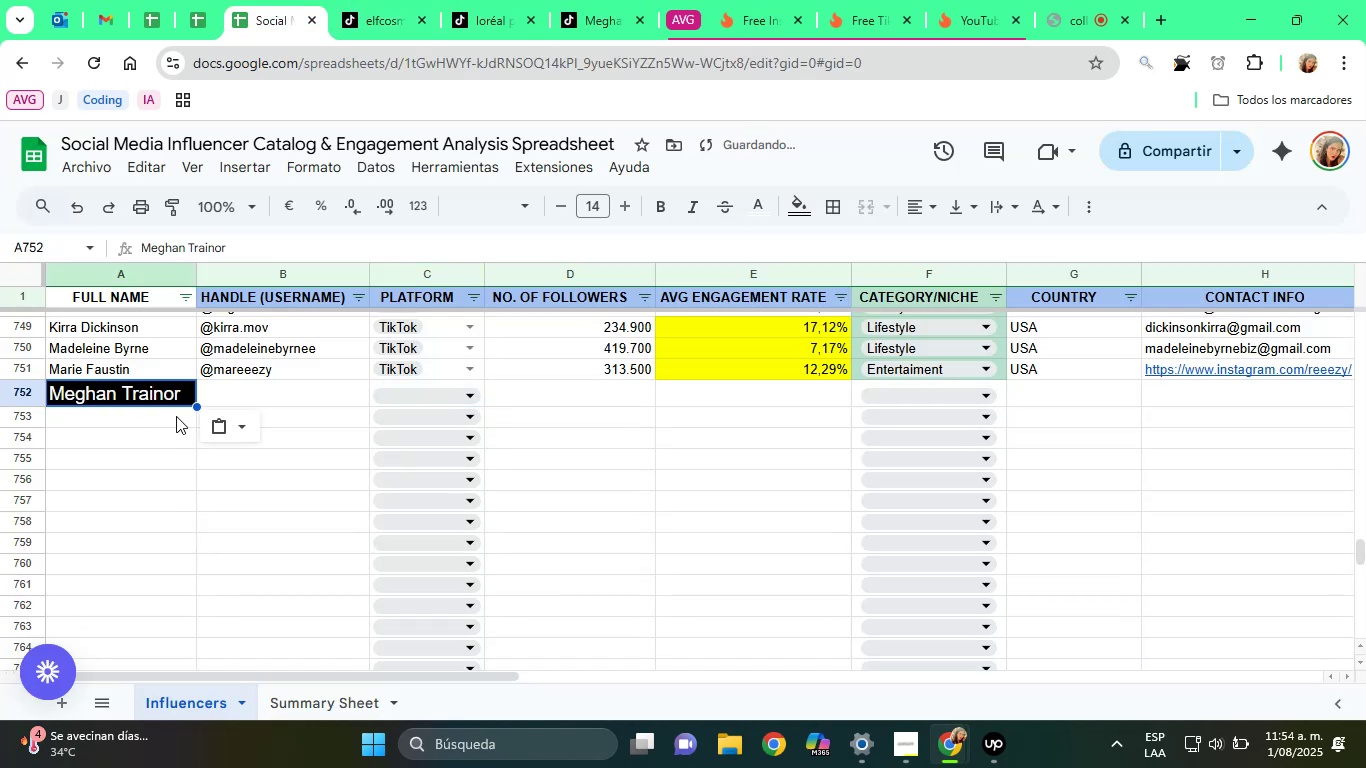 
left_click([232, 428])
 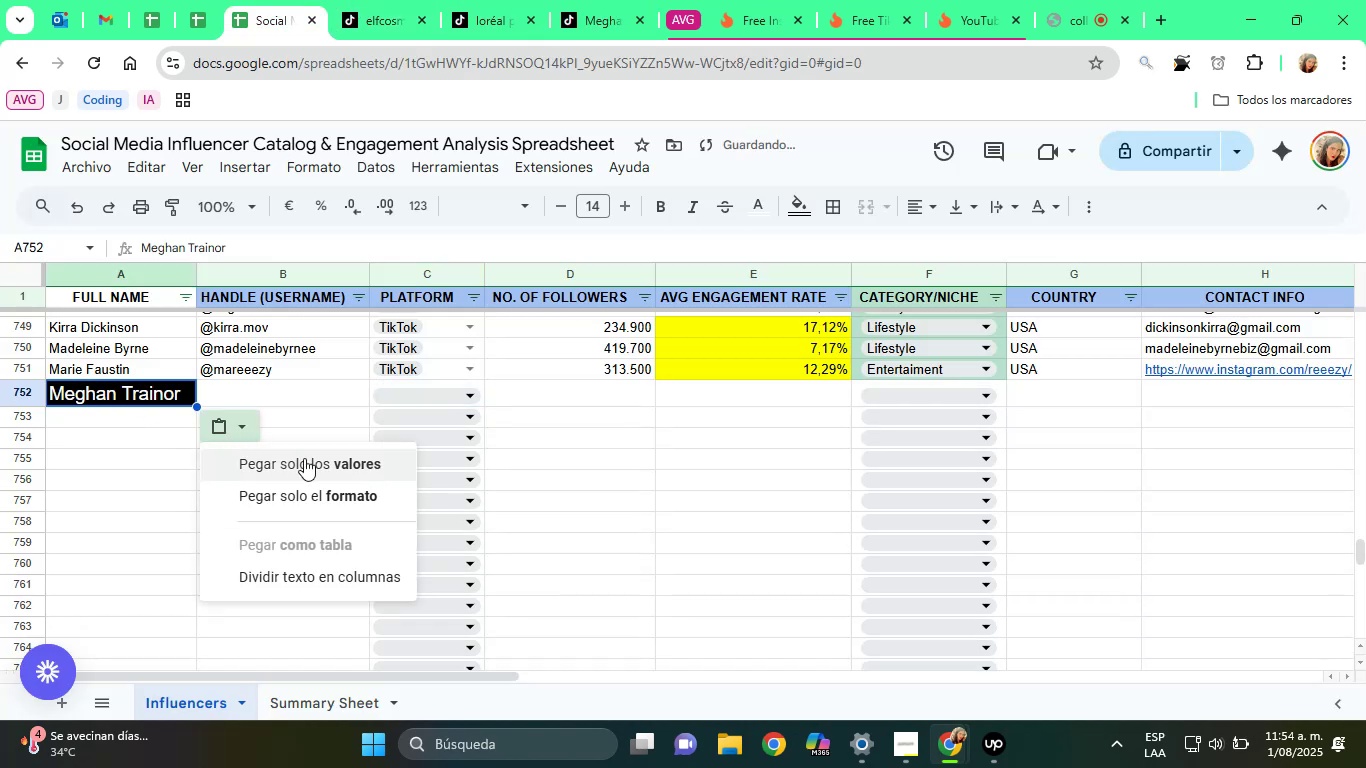 
left_click([307, 458])
 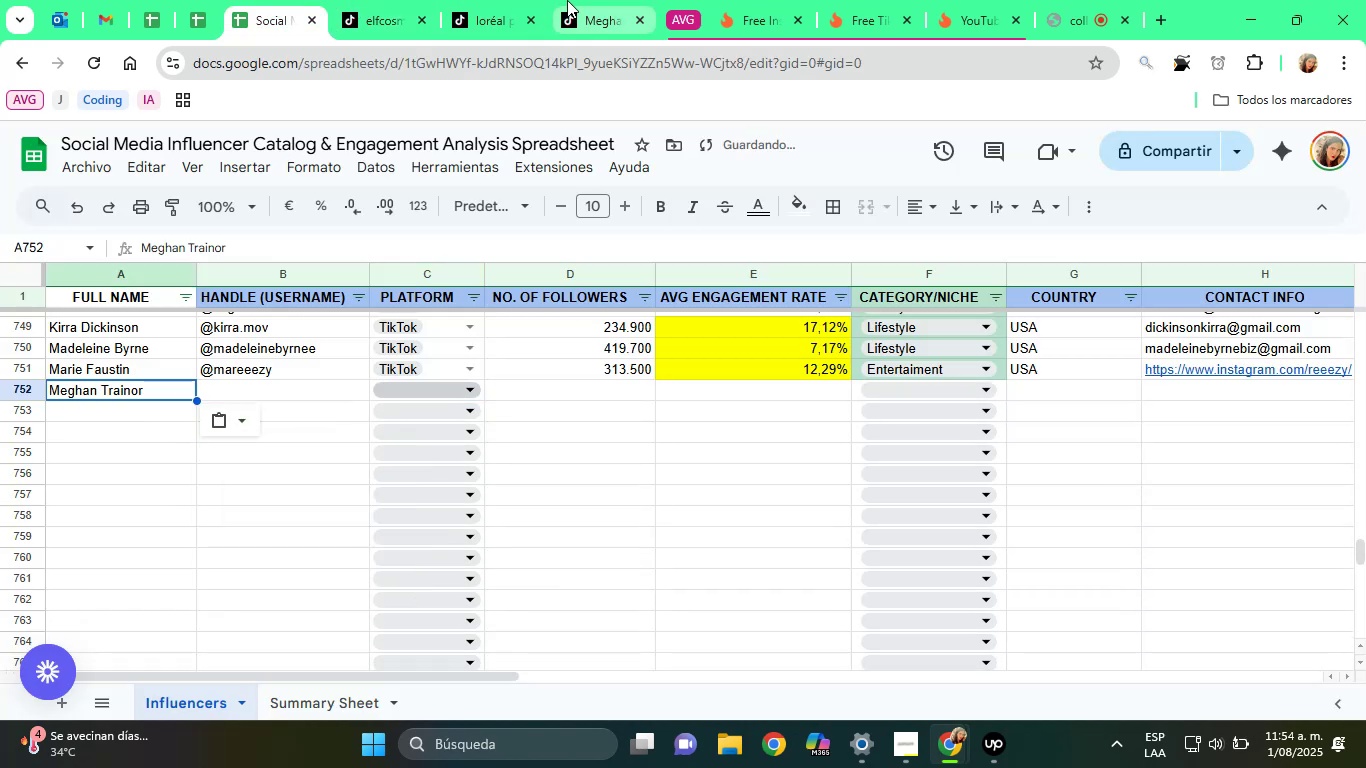 
left_click([581, 0])
 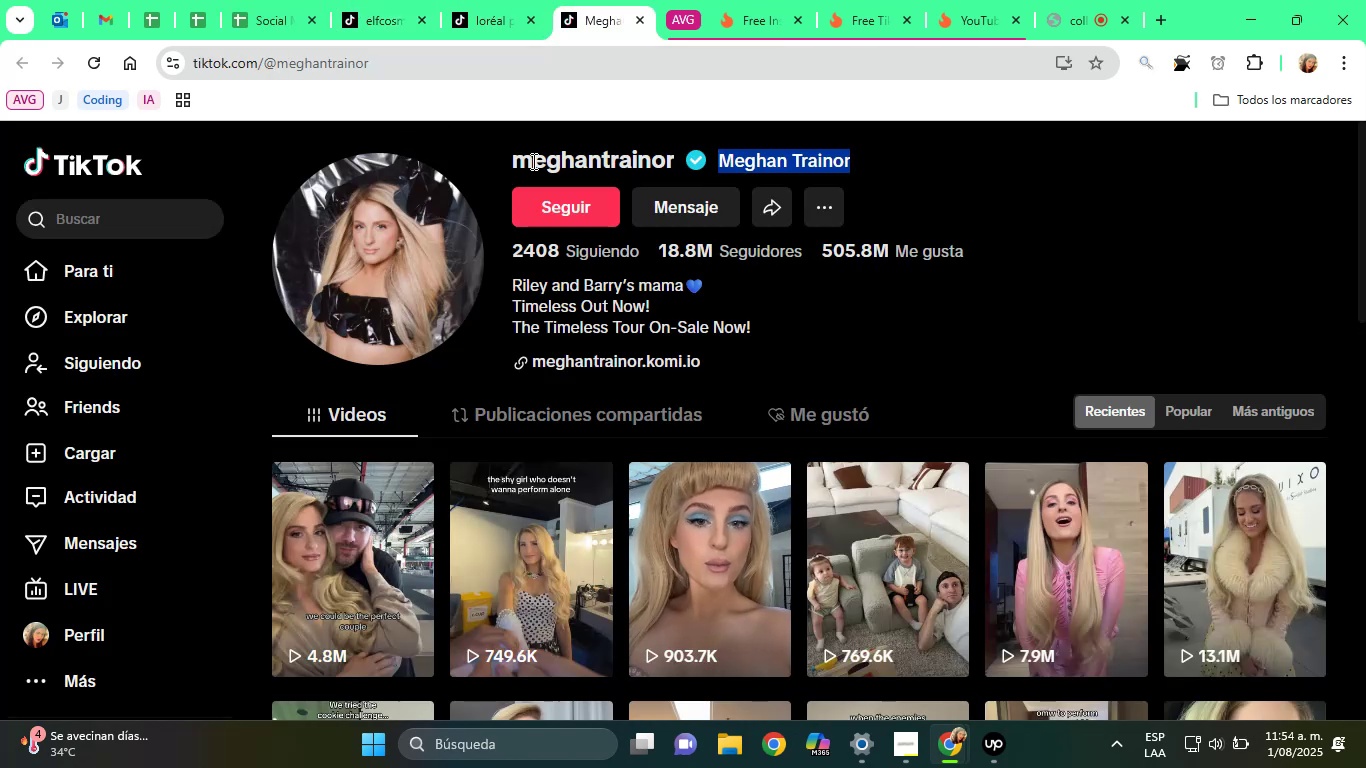 
double_click([533, 160])
 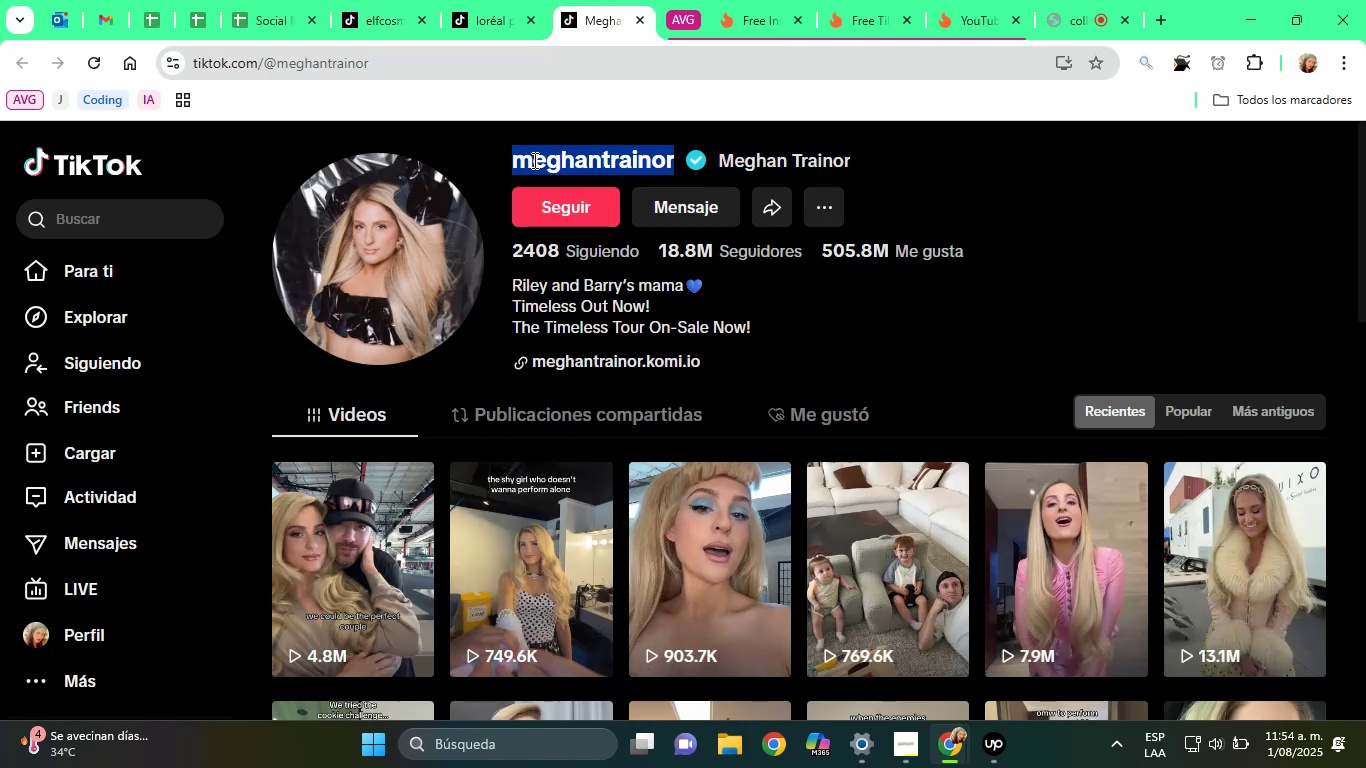 
key(Control+C)
 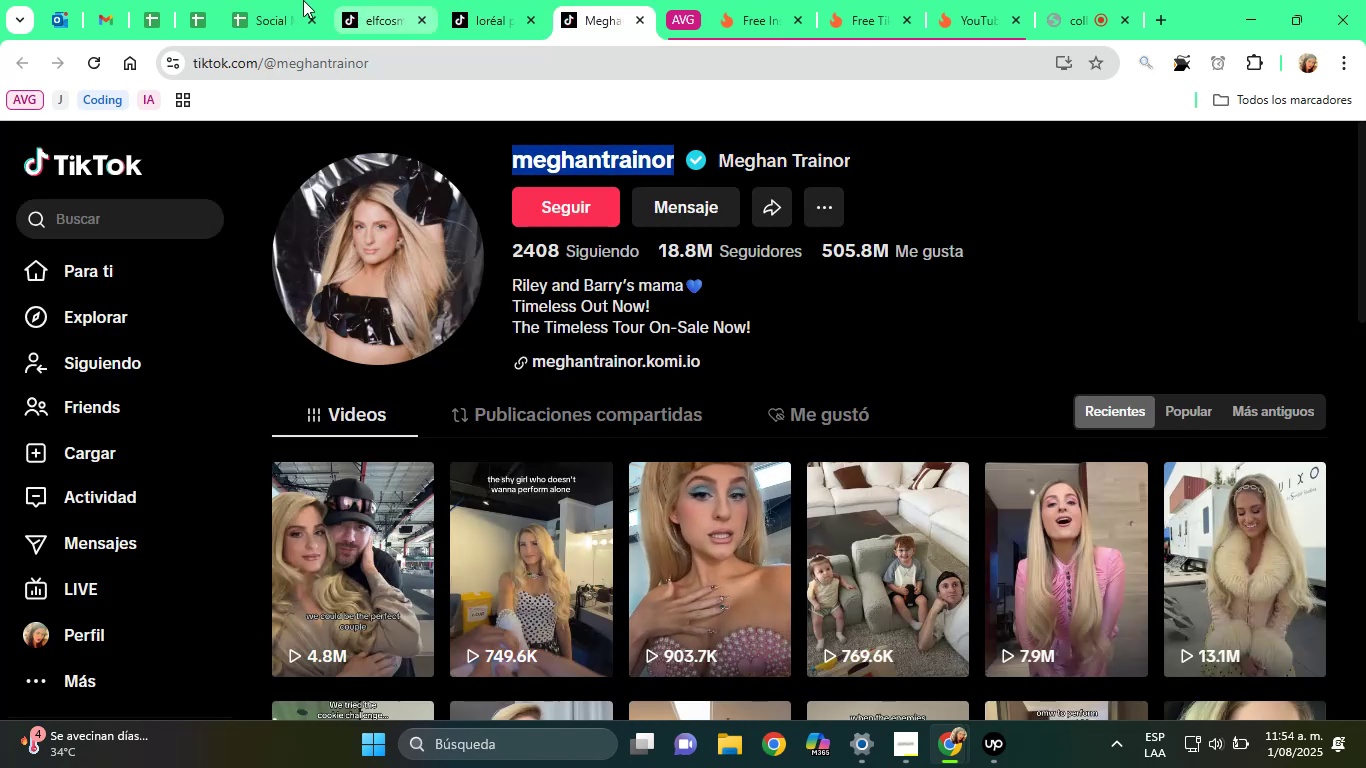 
left_click([270, 0])
 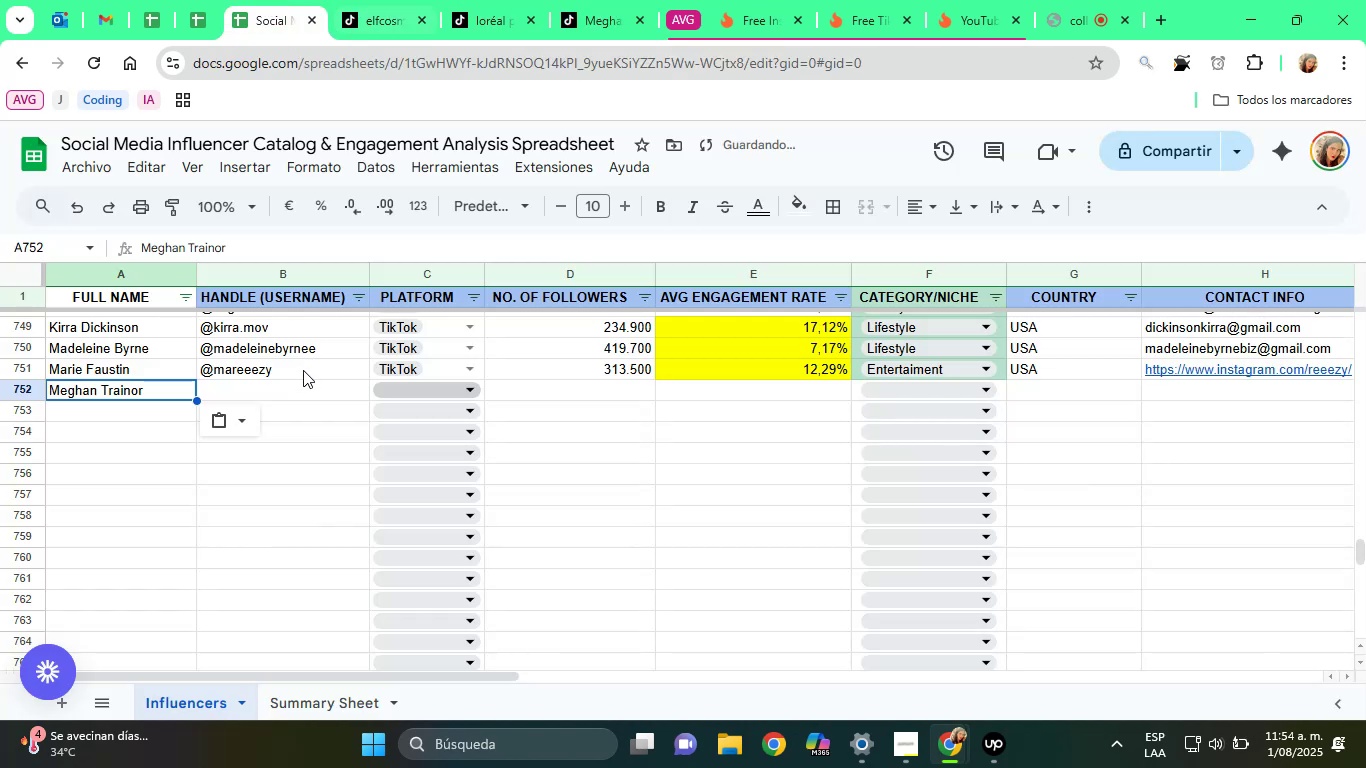 
left_click([308, 386])
 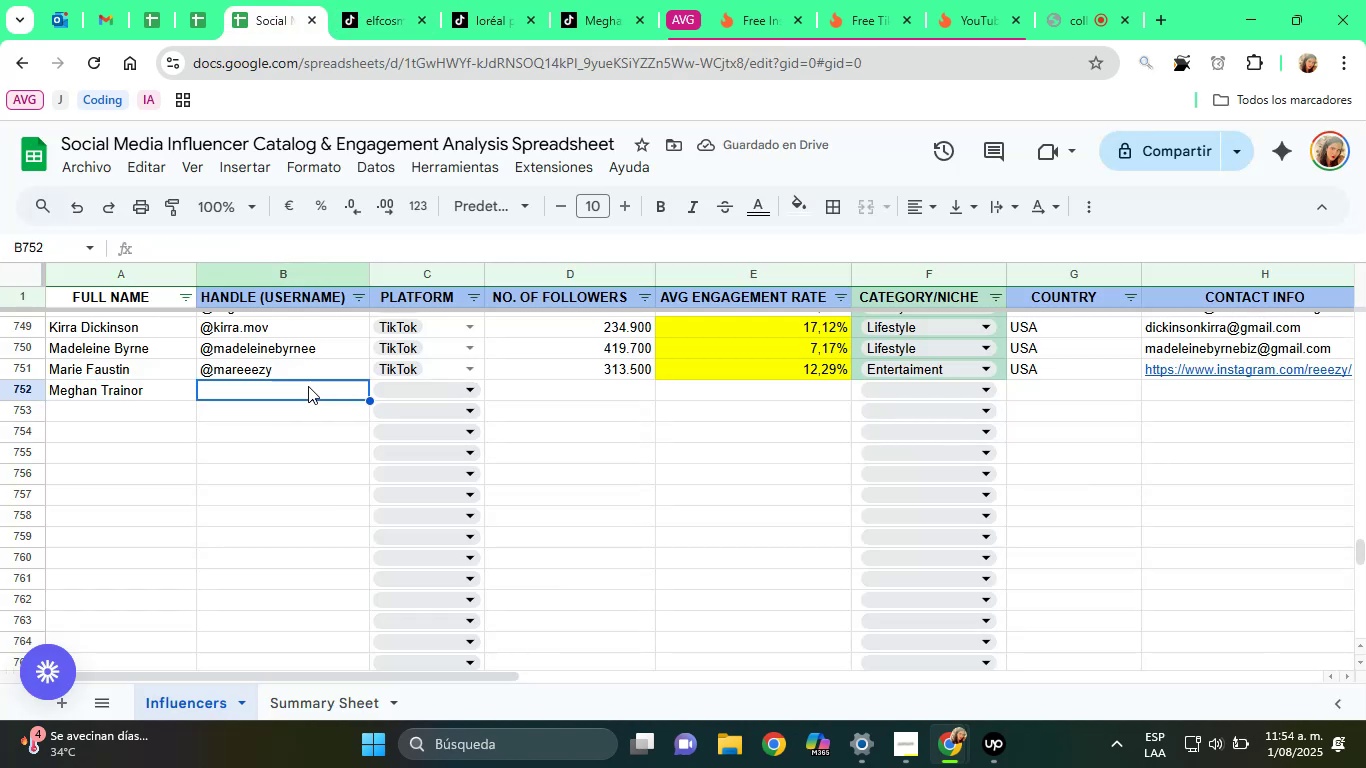 
key(Alt+Control+Q)
 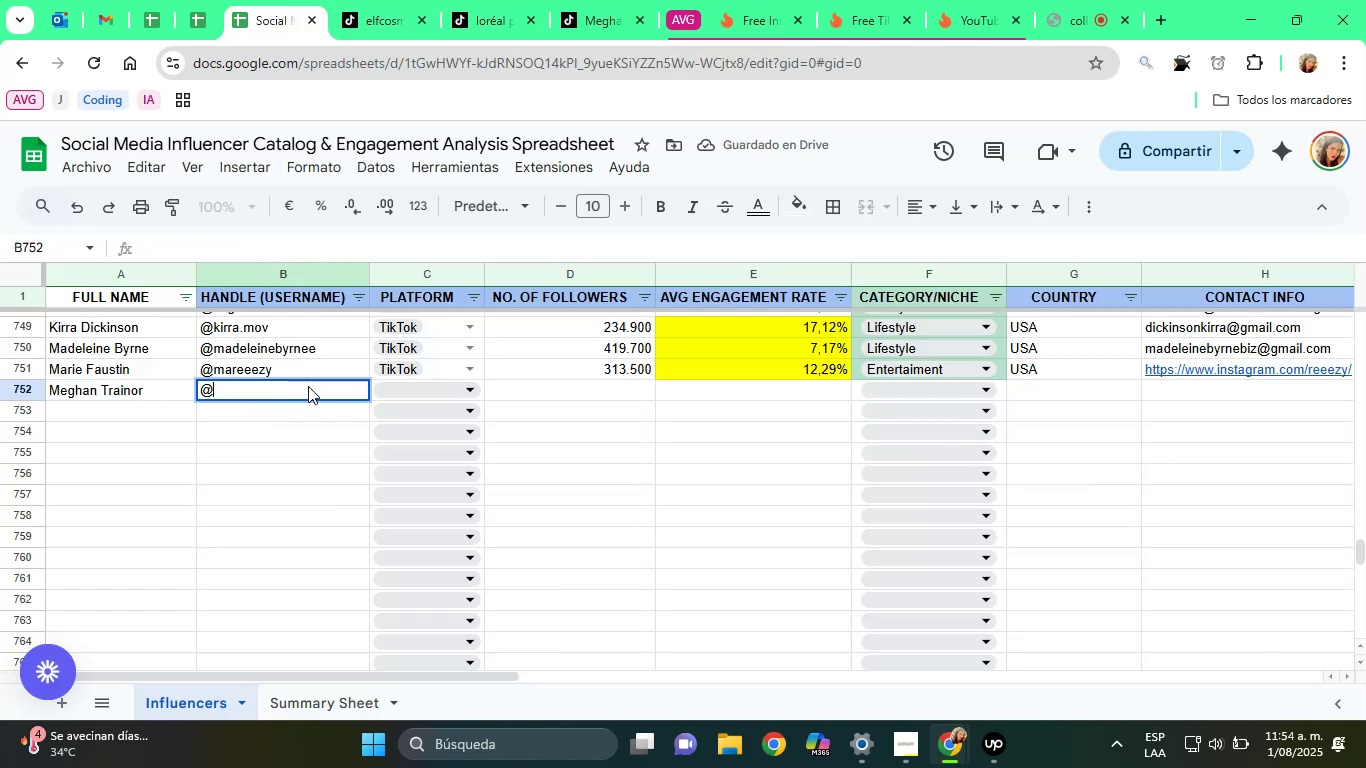 
key(Control+ControlLeft)
 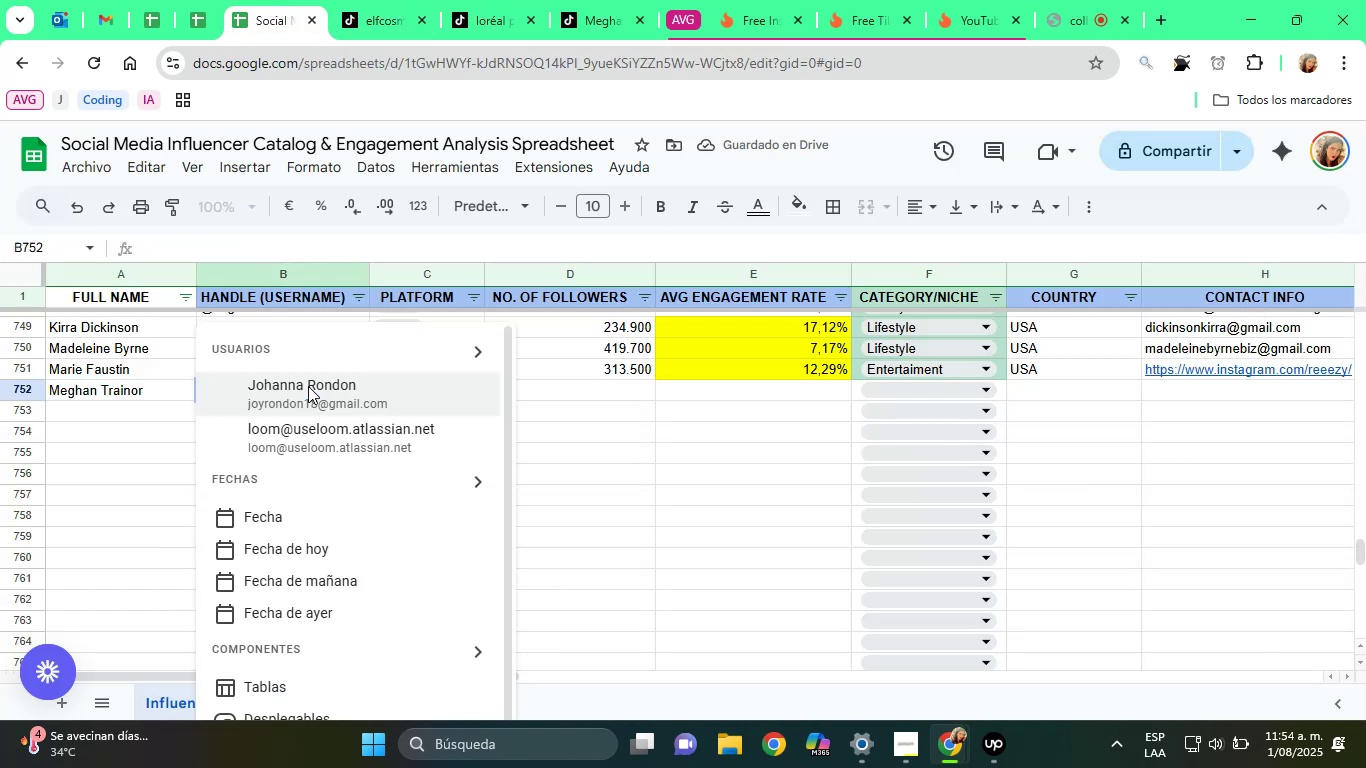 
key(Control+V)
 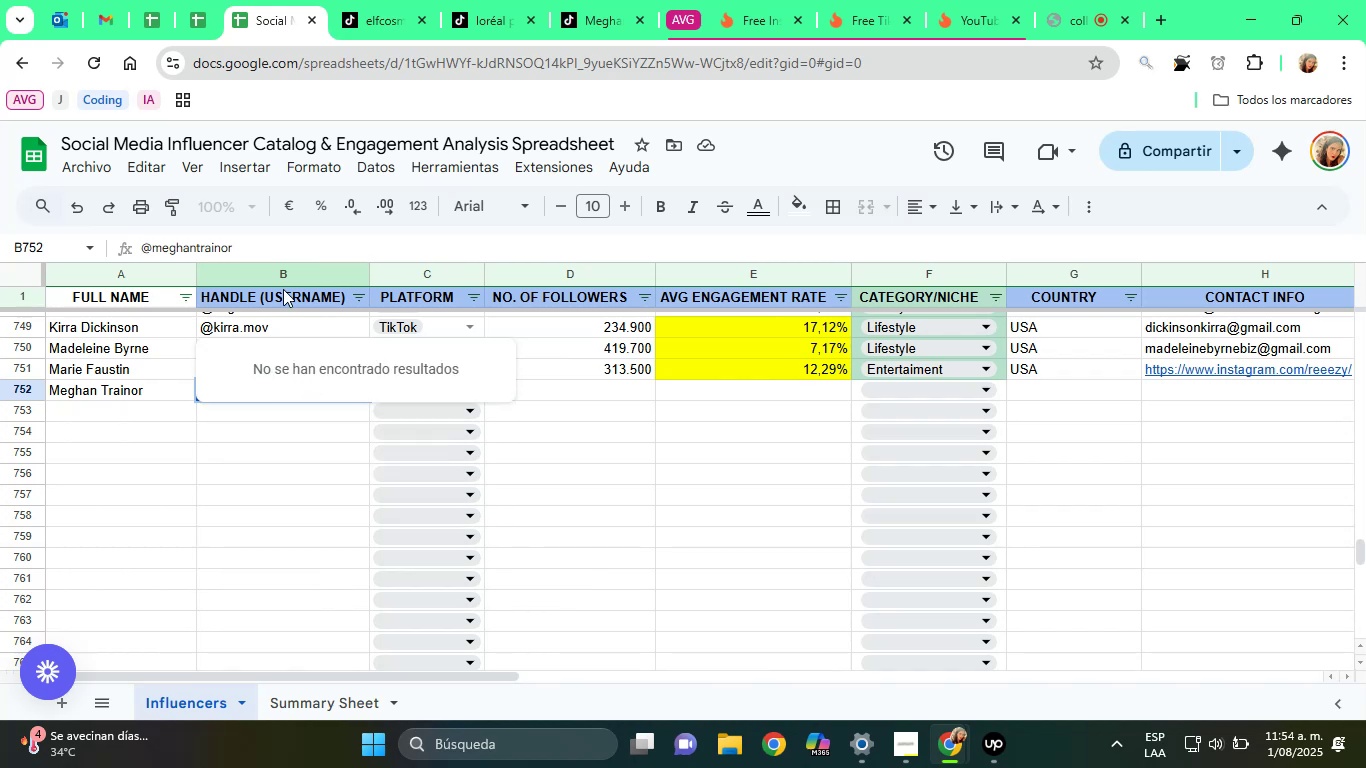 
left_click([285, 234])
 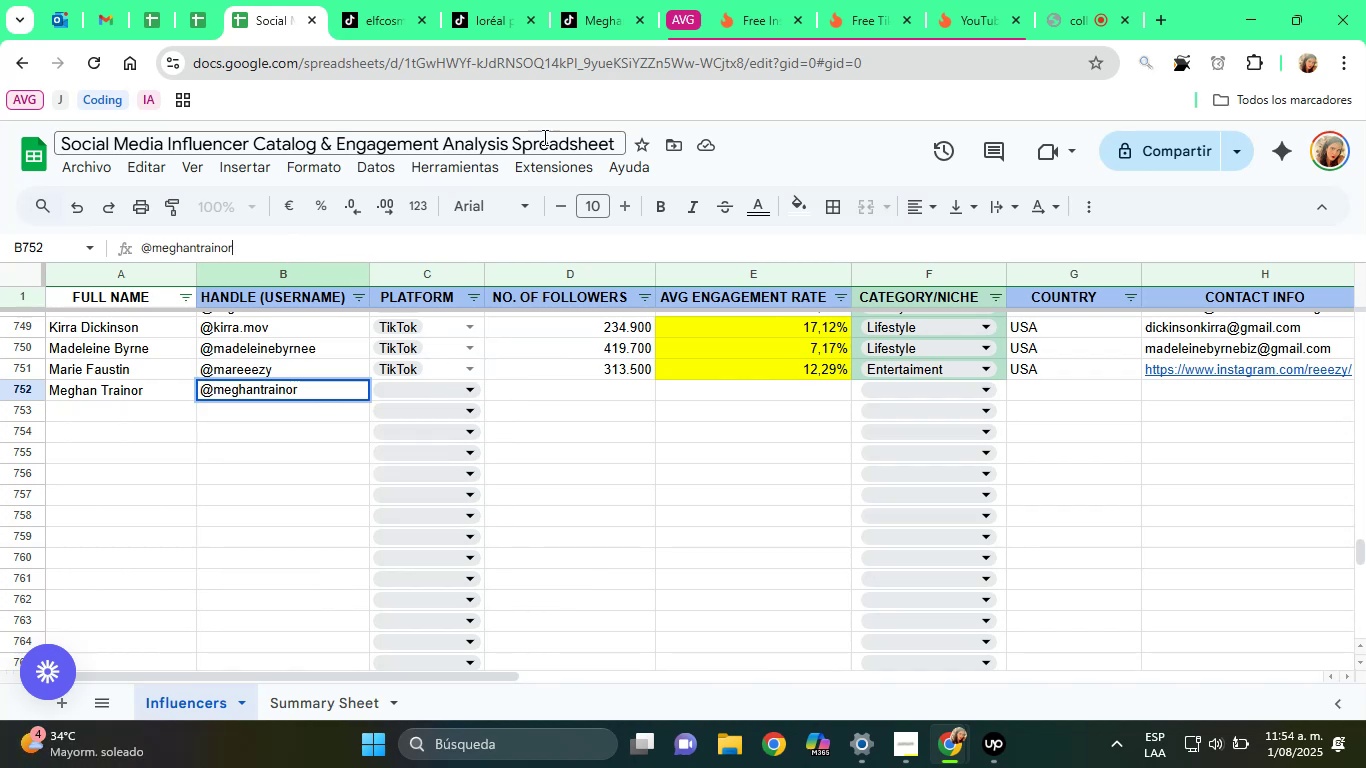 
left_click([583, 1])
 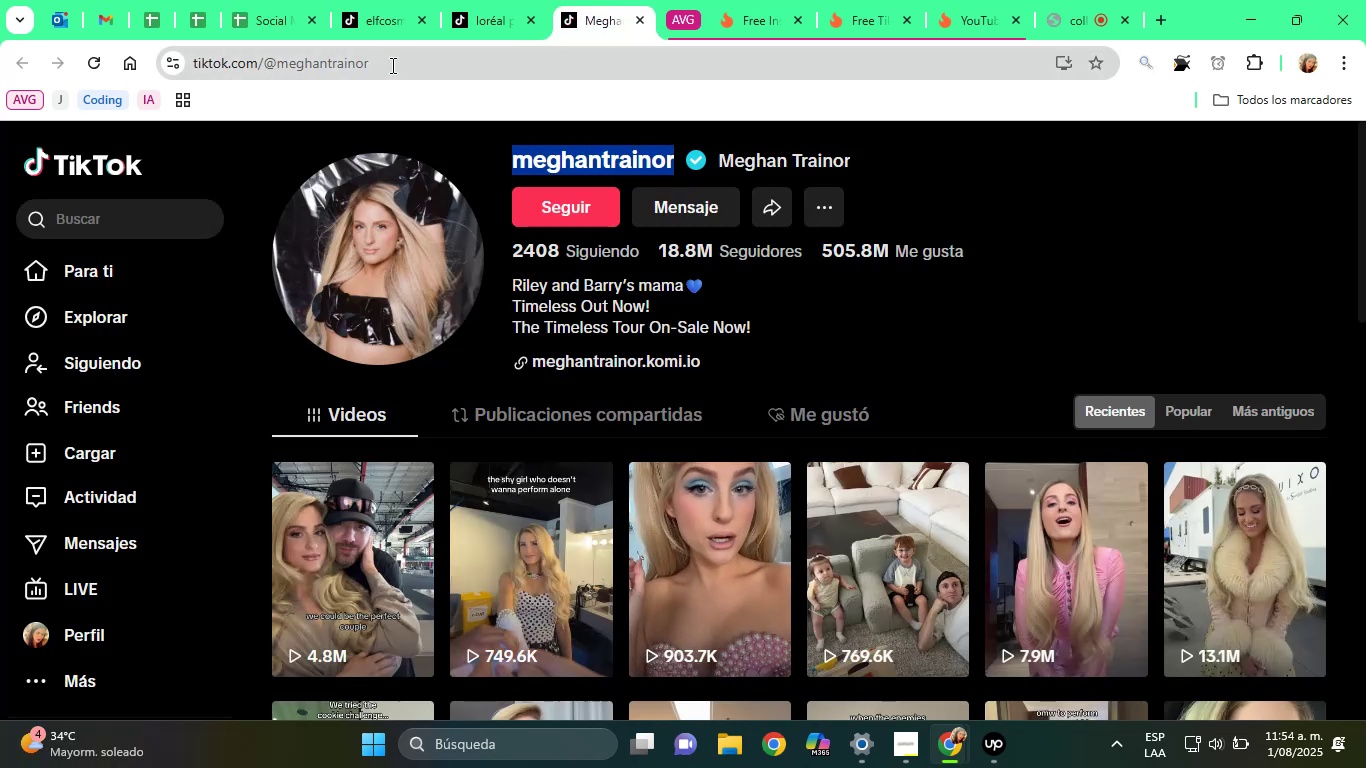 
left_click([391, 65])
 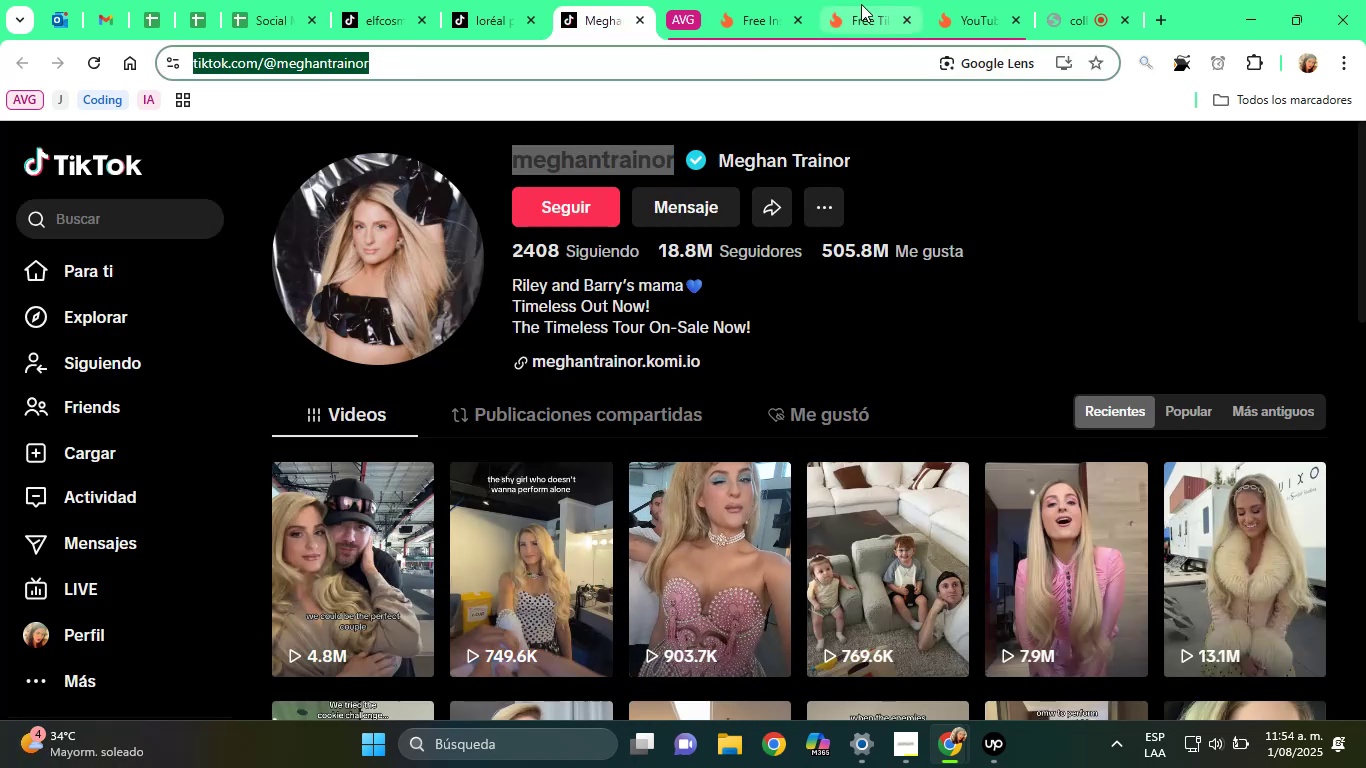 
left_click([885, 0])
 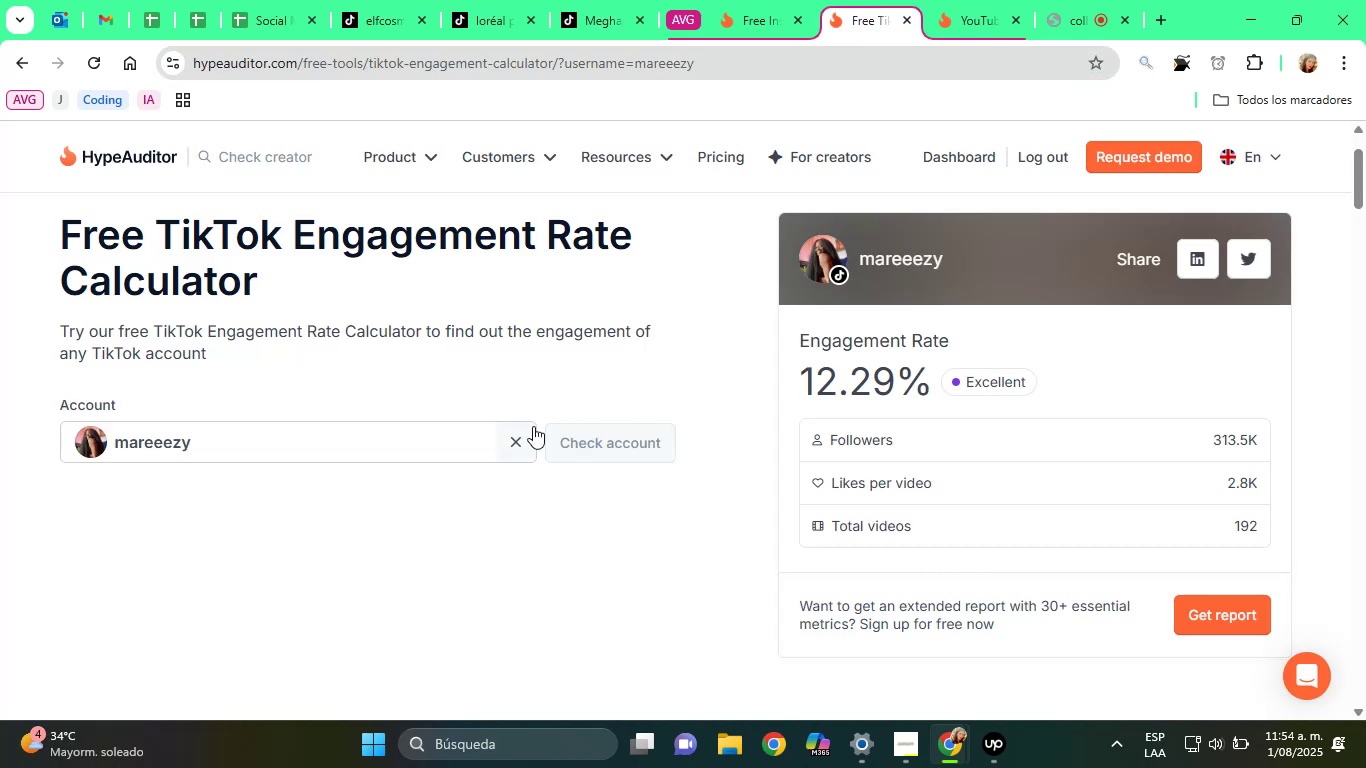 
left_click([513, 446])
 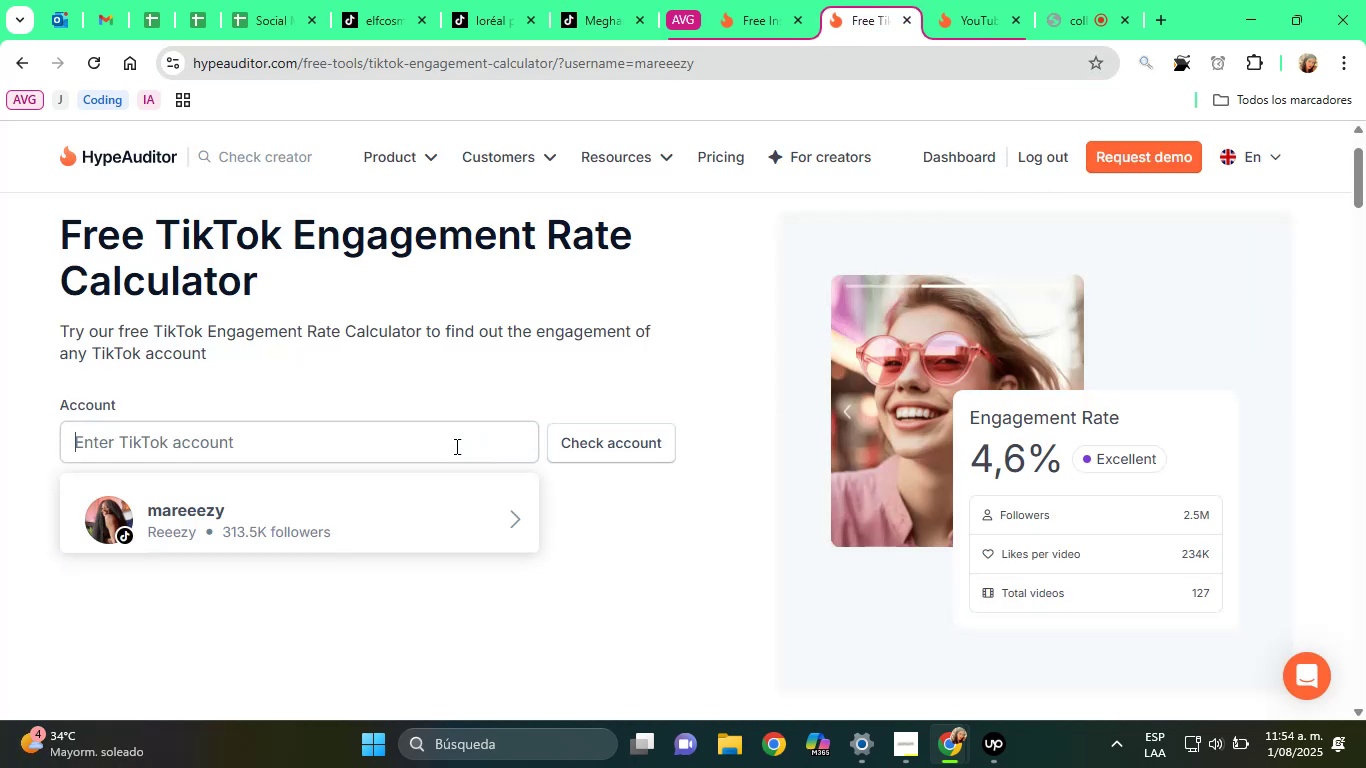 
key(Control+V)
 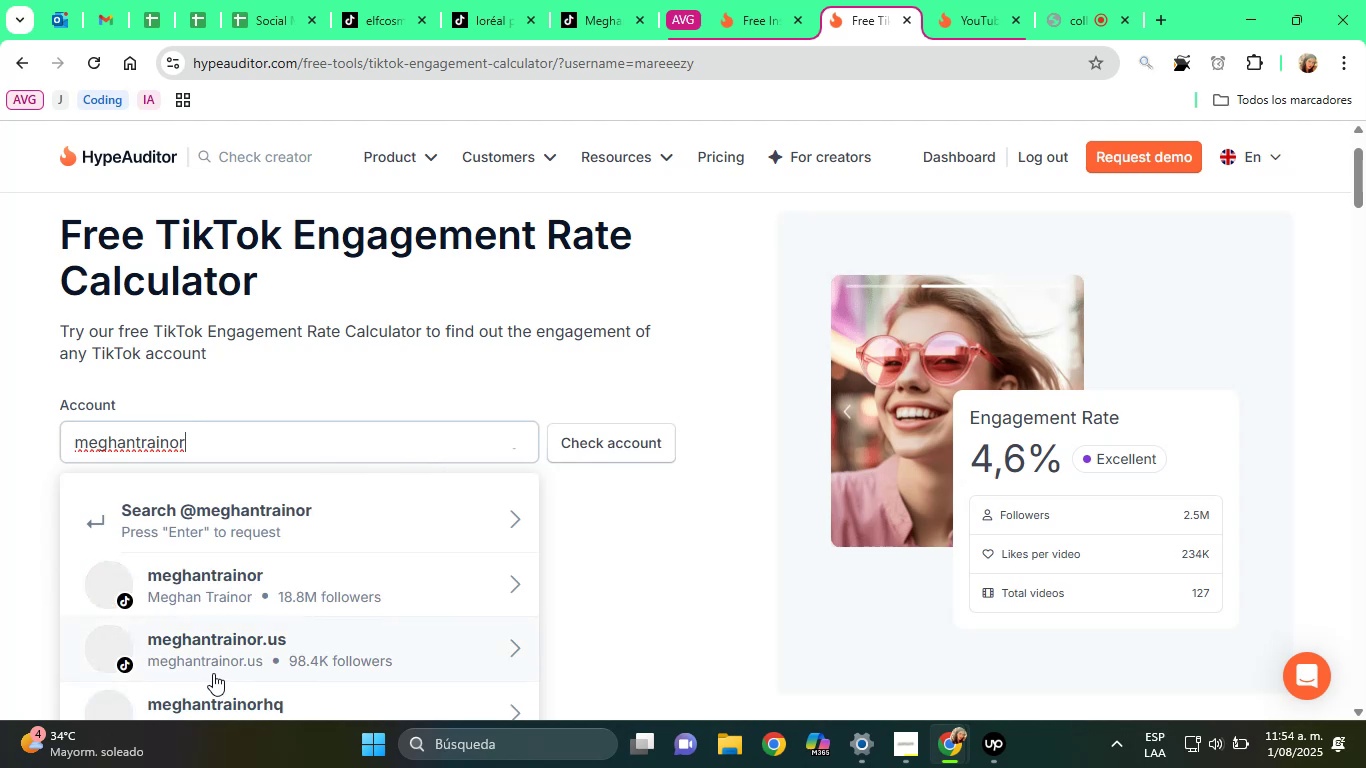 
left_click([222, 579])
 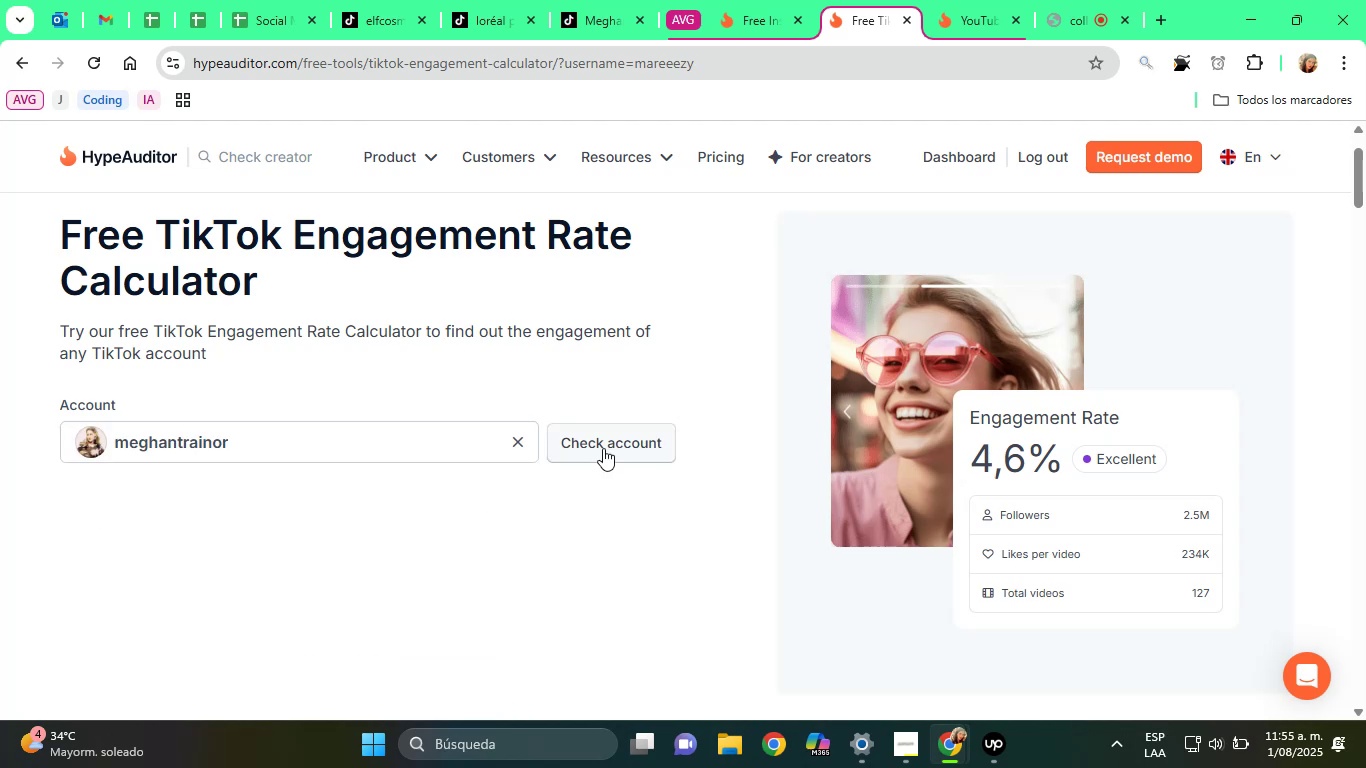 
left_click([603, 448])
 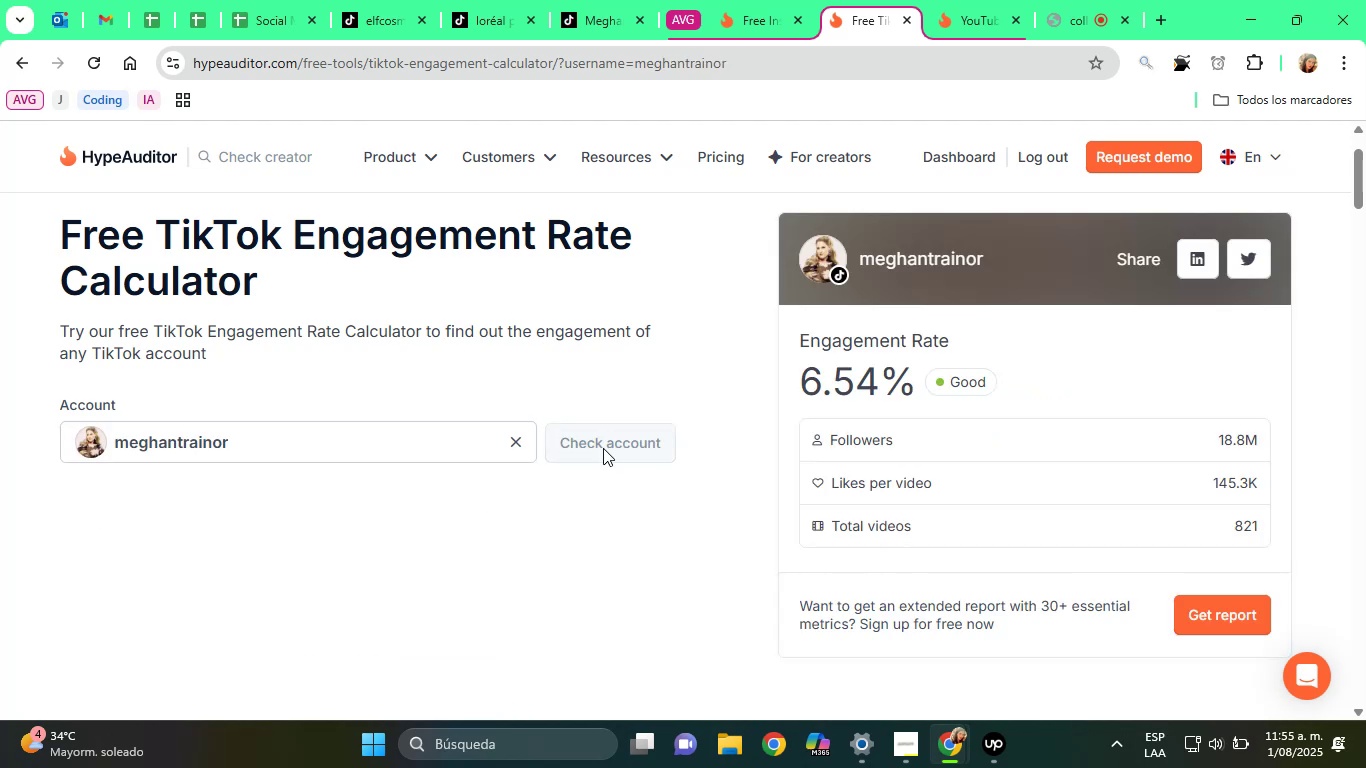 
left_click([272, 0])
 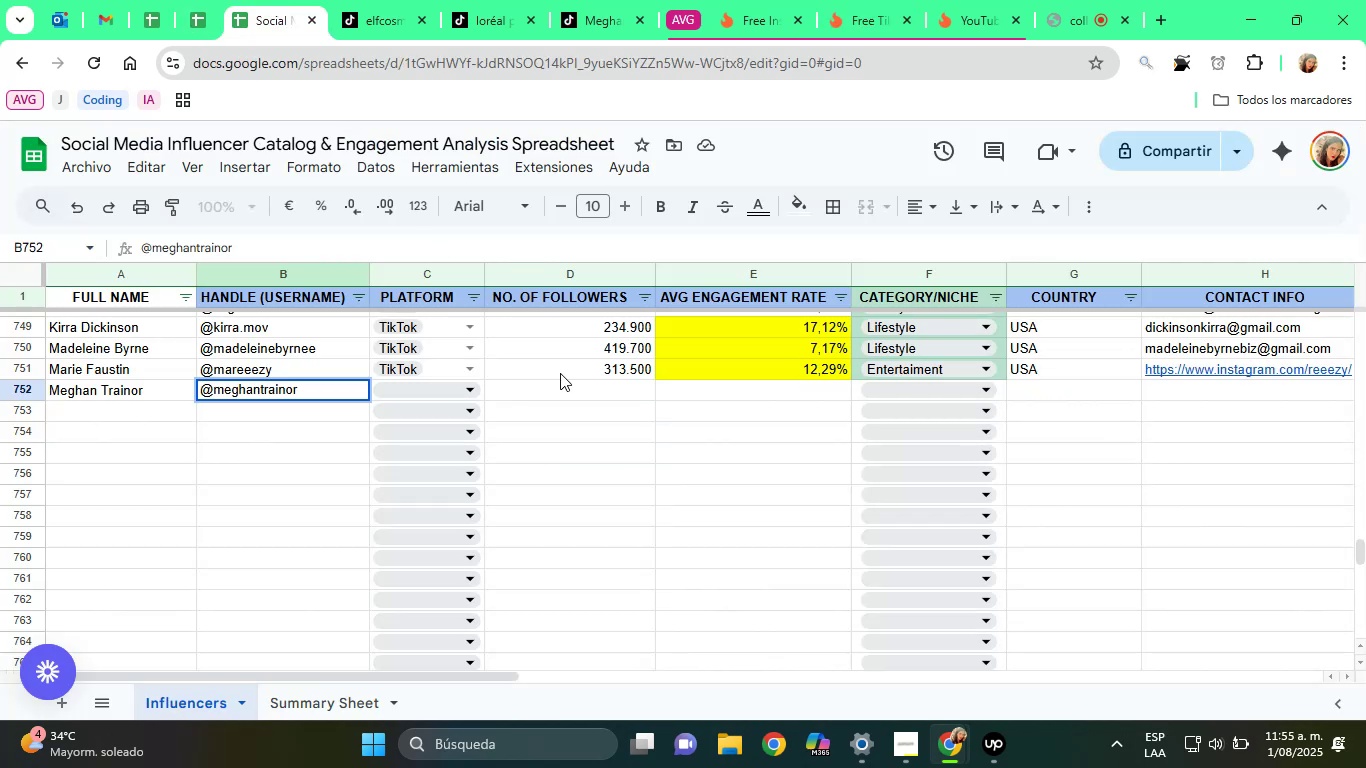 
left_click([586, 394])
 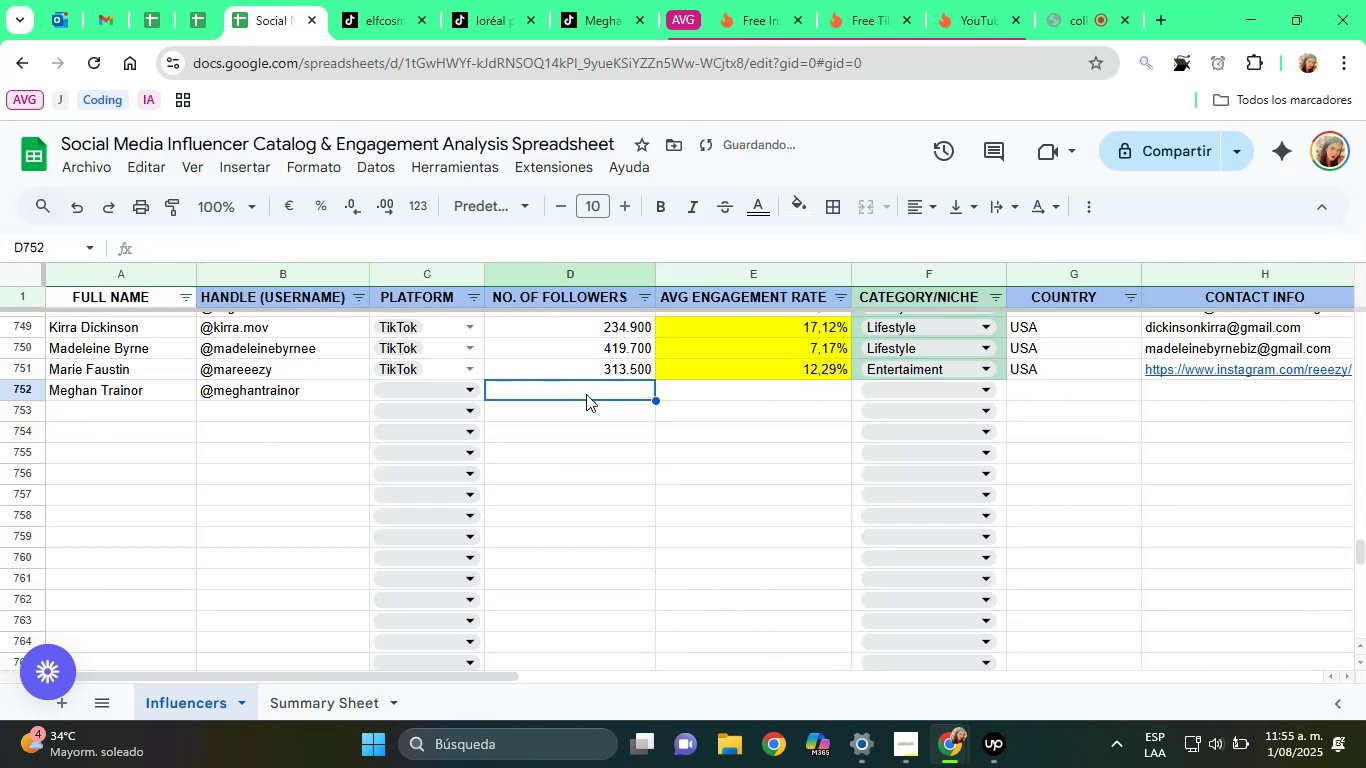 
type(18800000)
key(Tab)
 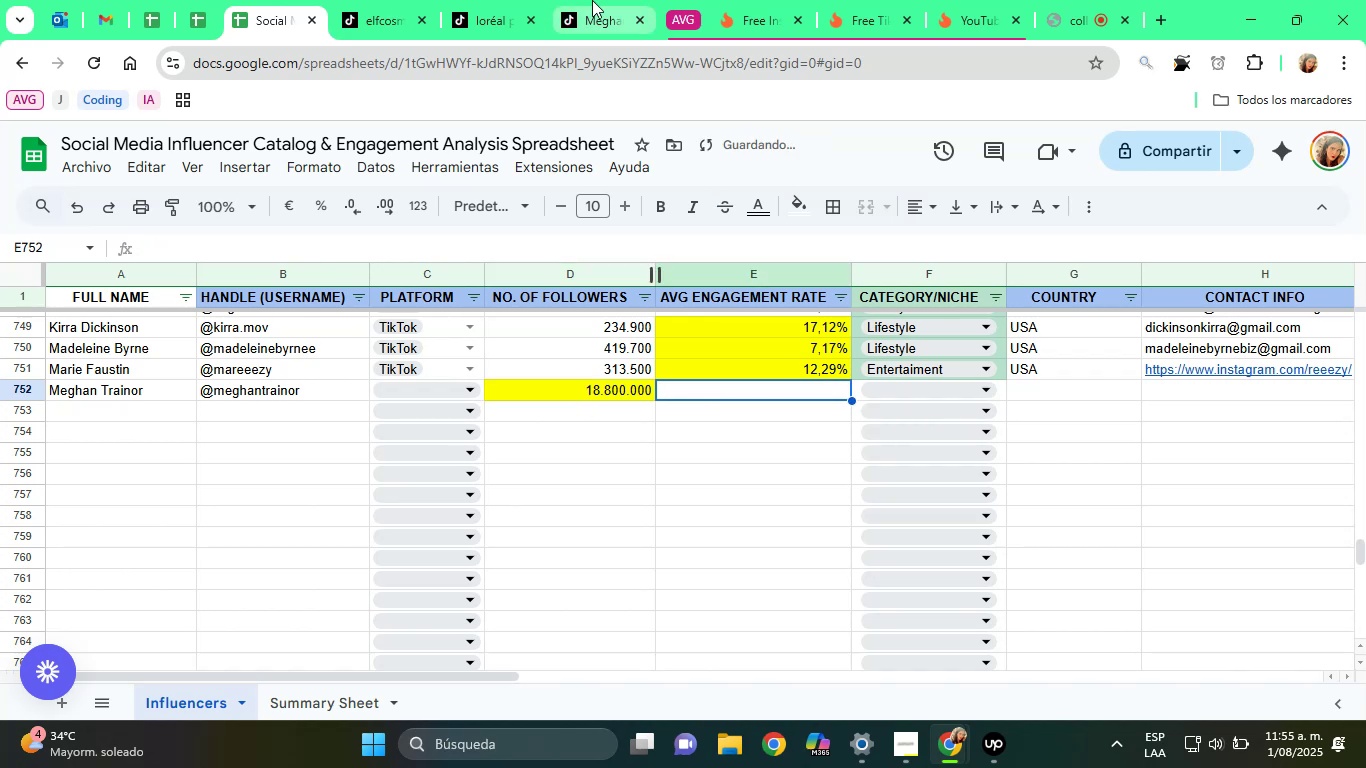 
left_click([595, 0])
 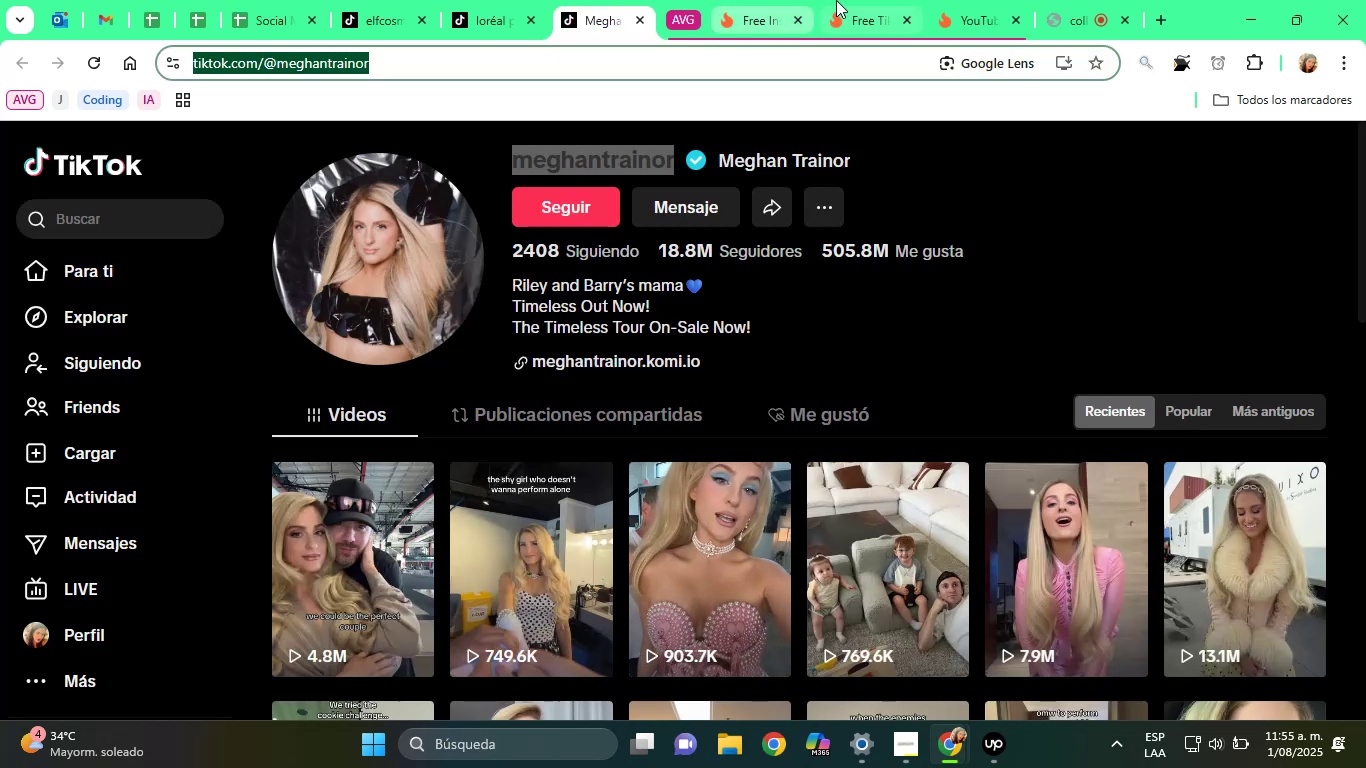 
left_click([875, 0])
 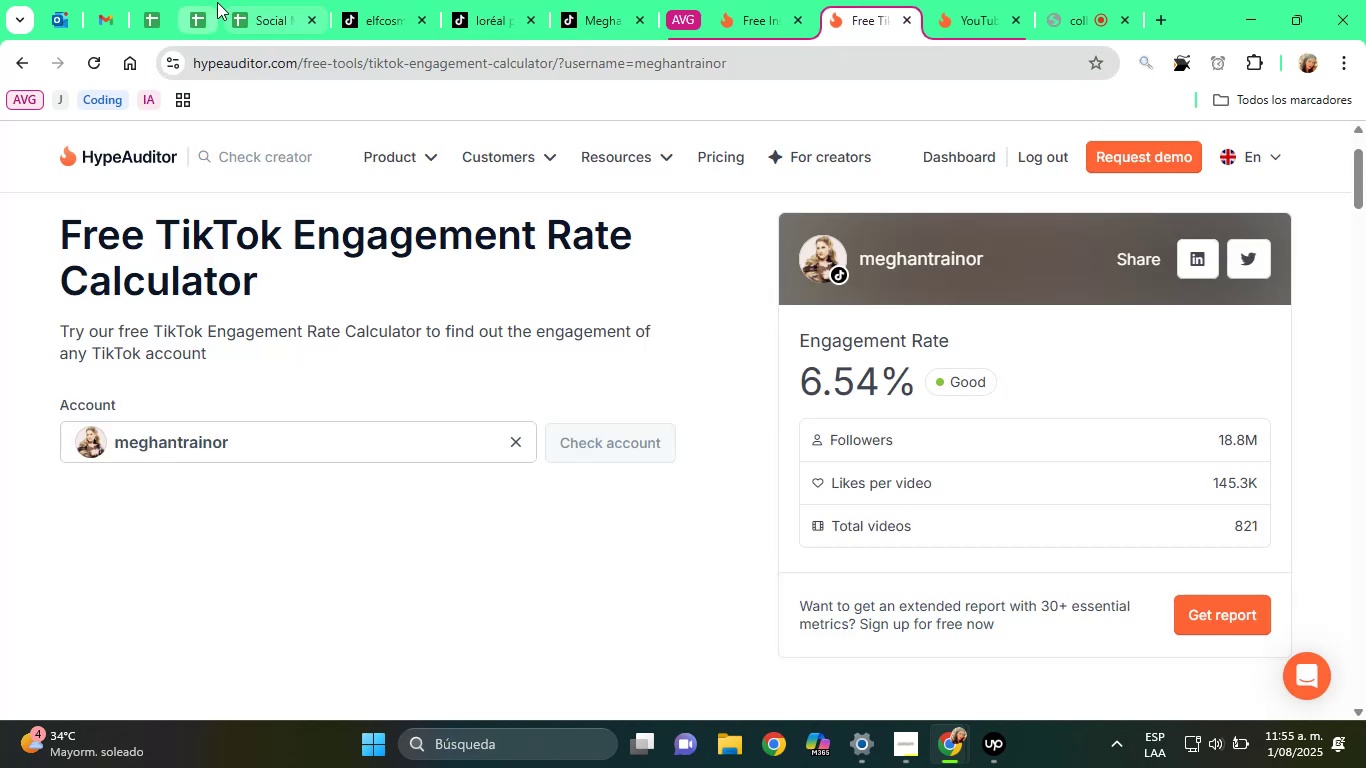 
double_click([237, 5])
 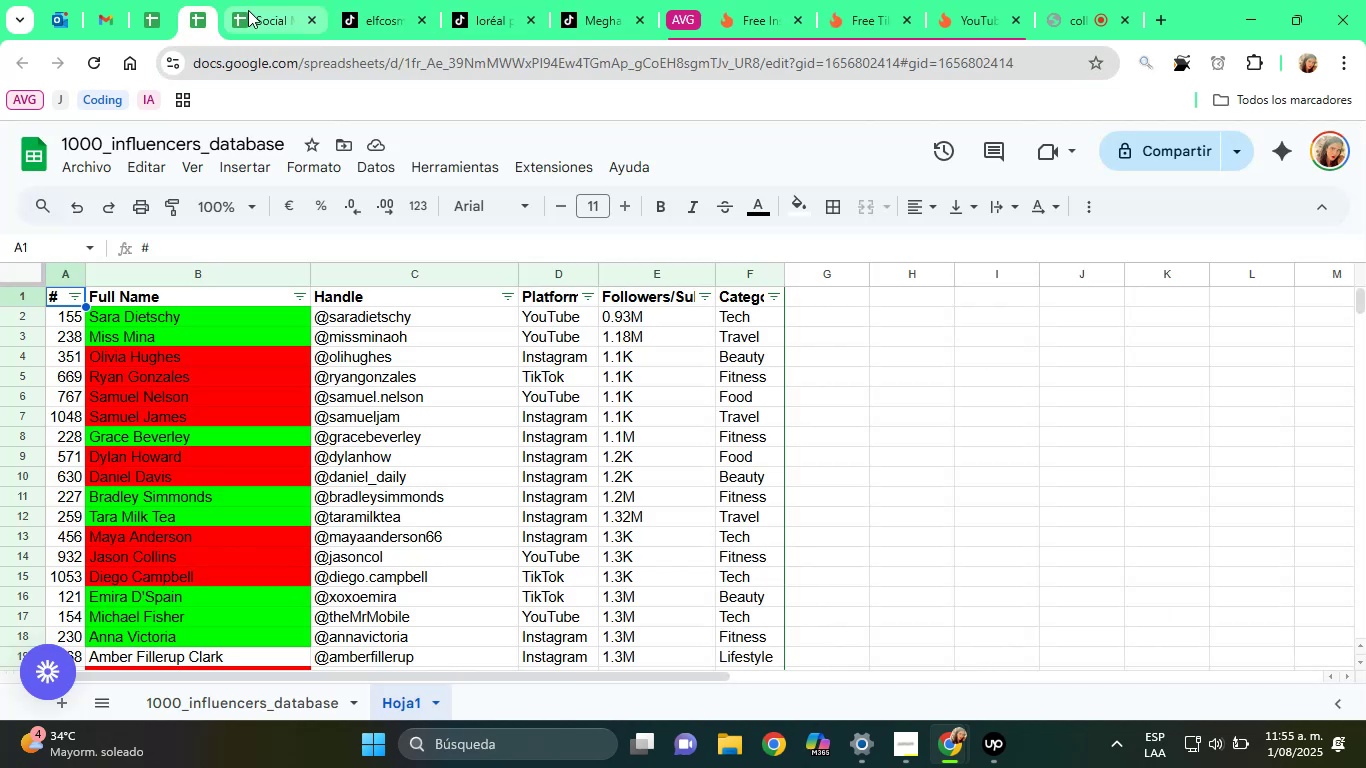 
left_click([251, 11])
 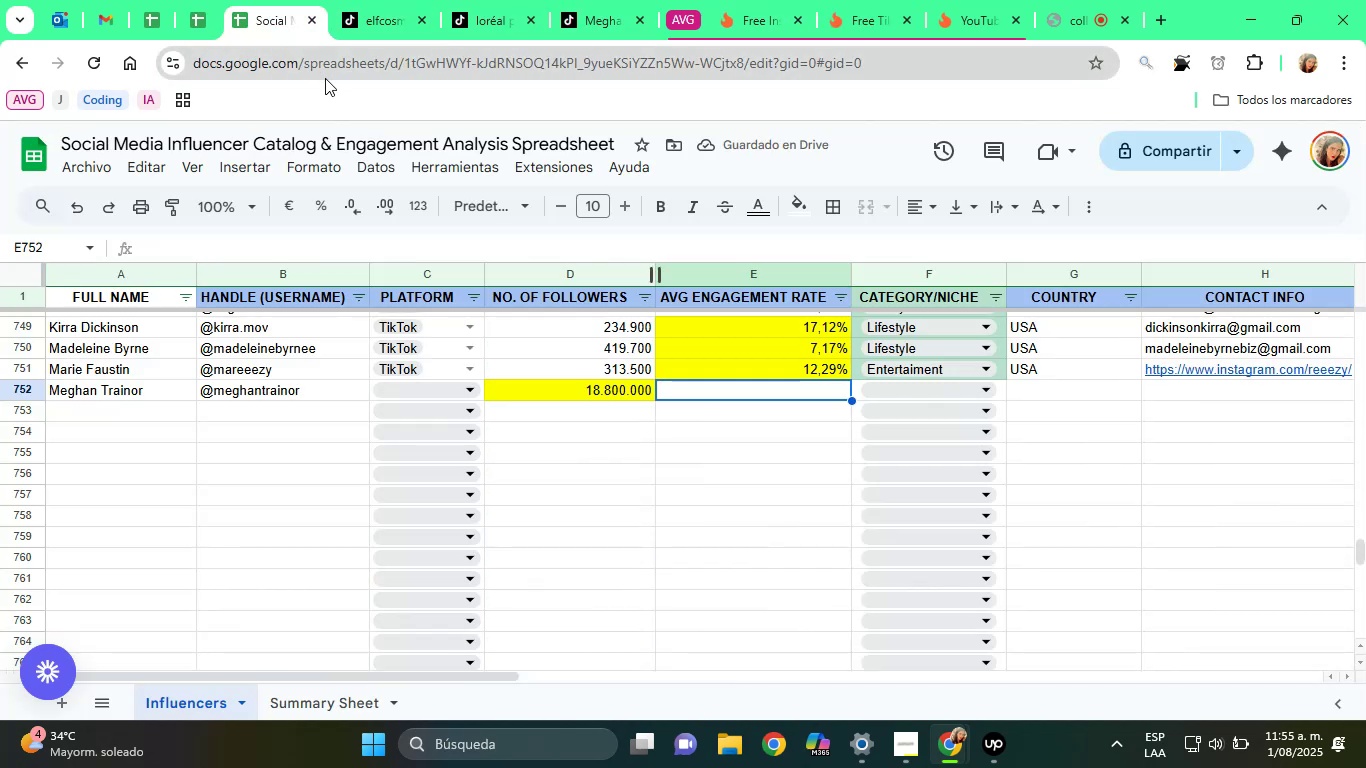 
type(6,54%)
 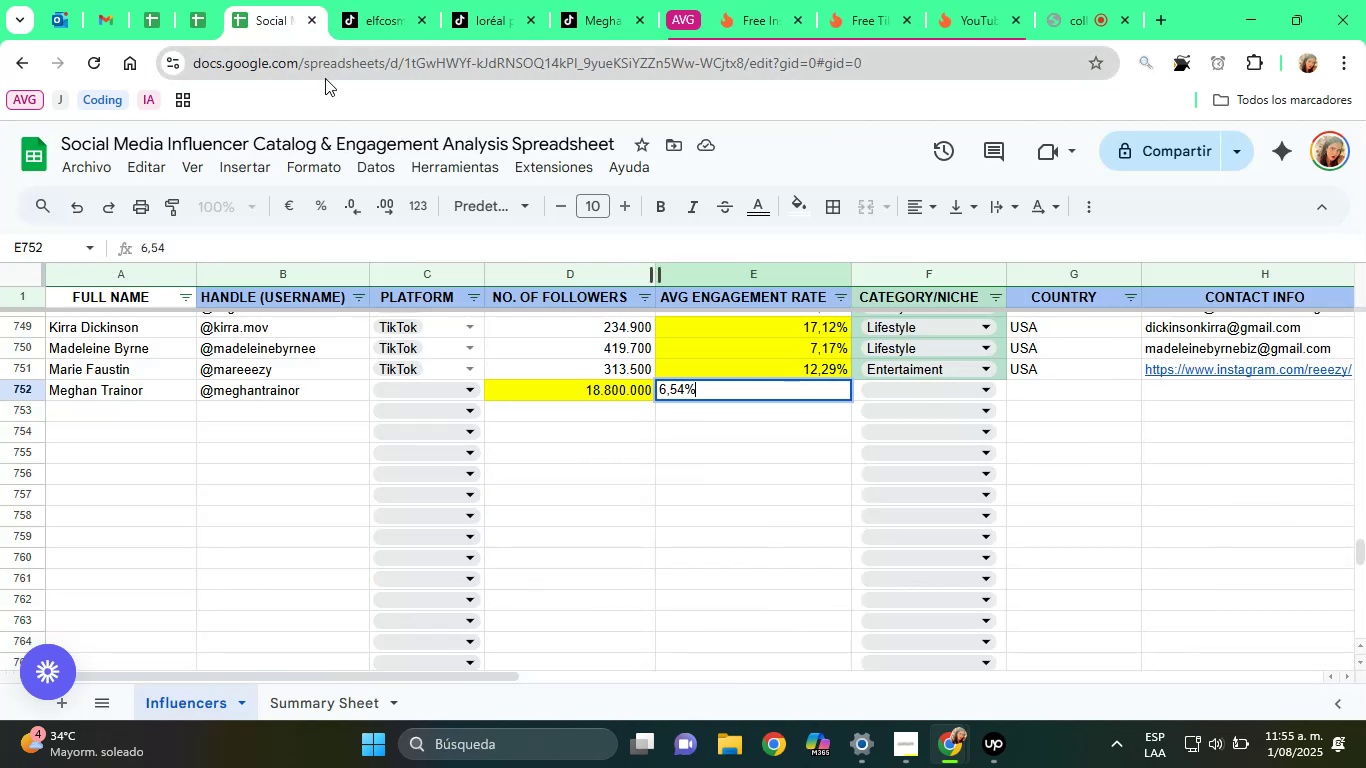 
key(ArrowRight)
 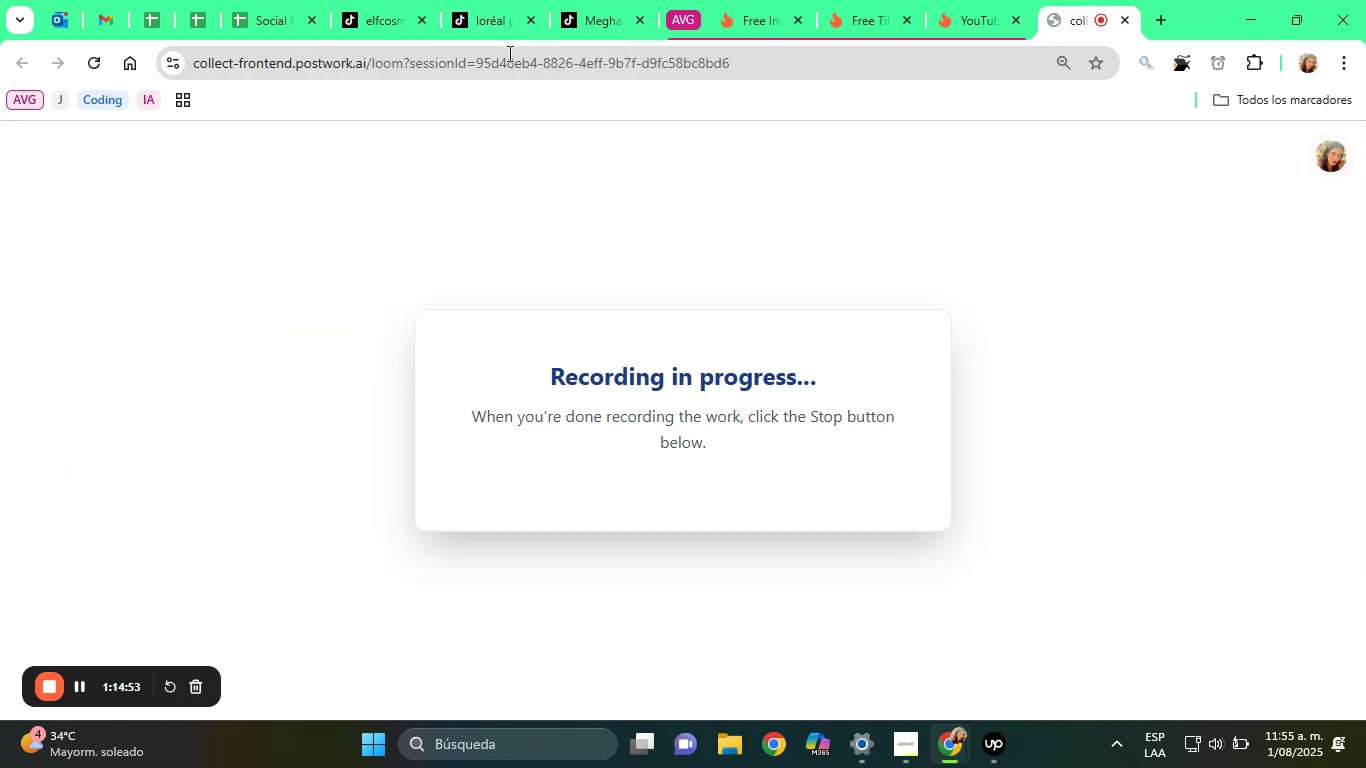 
wait(6.06)
 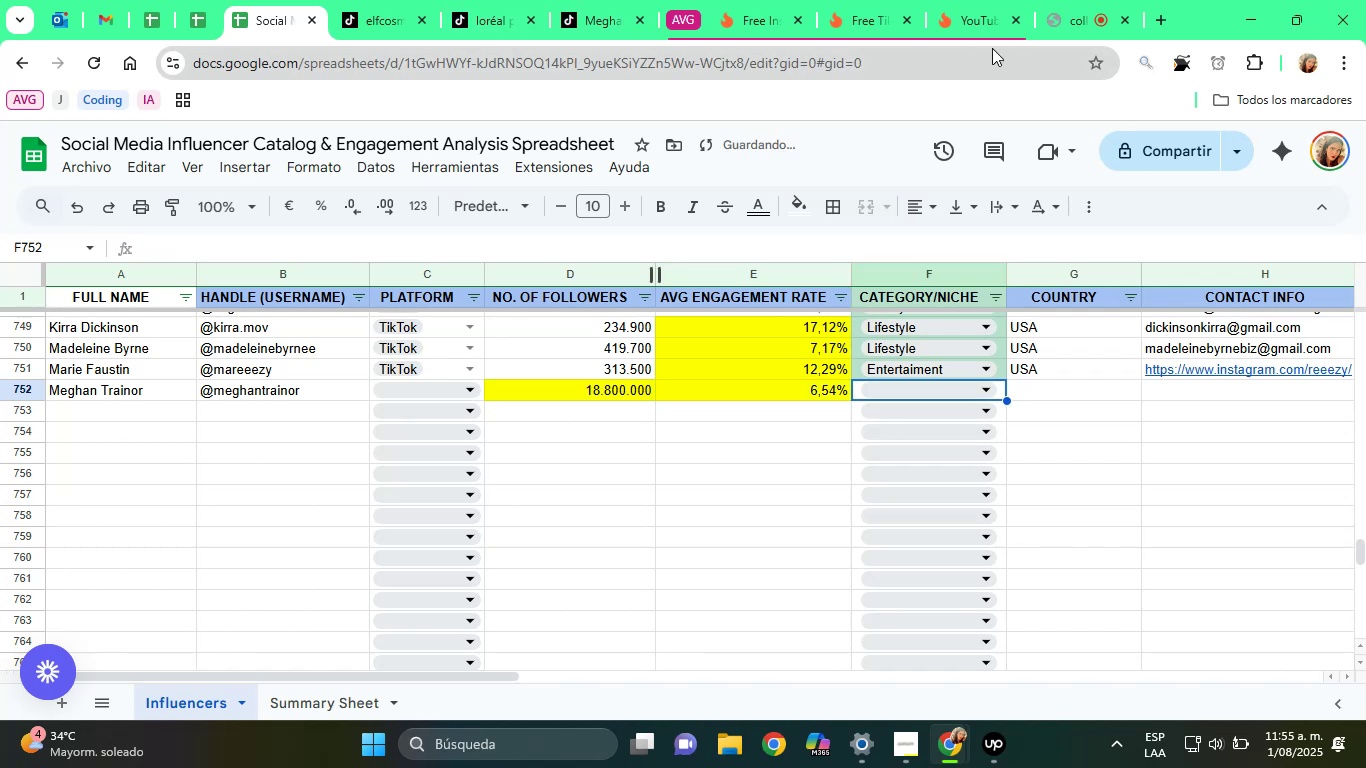 
left_click([372, 9])
 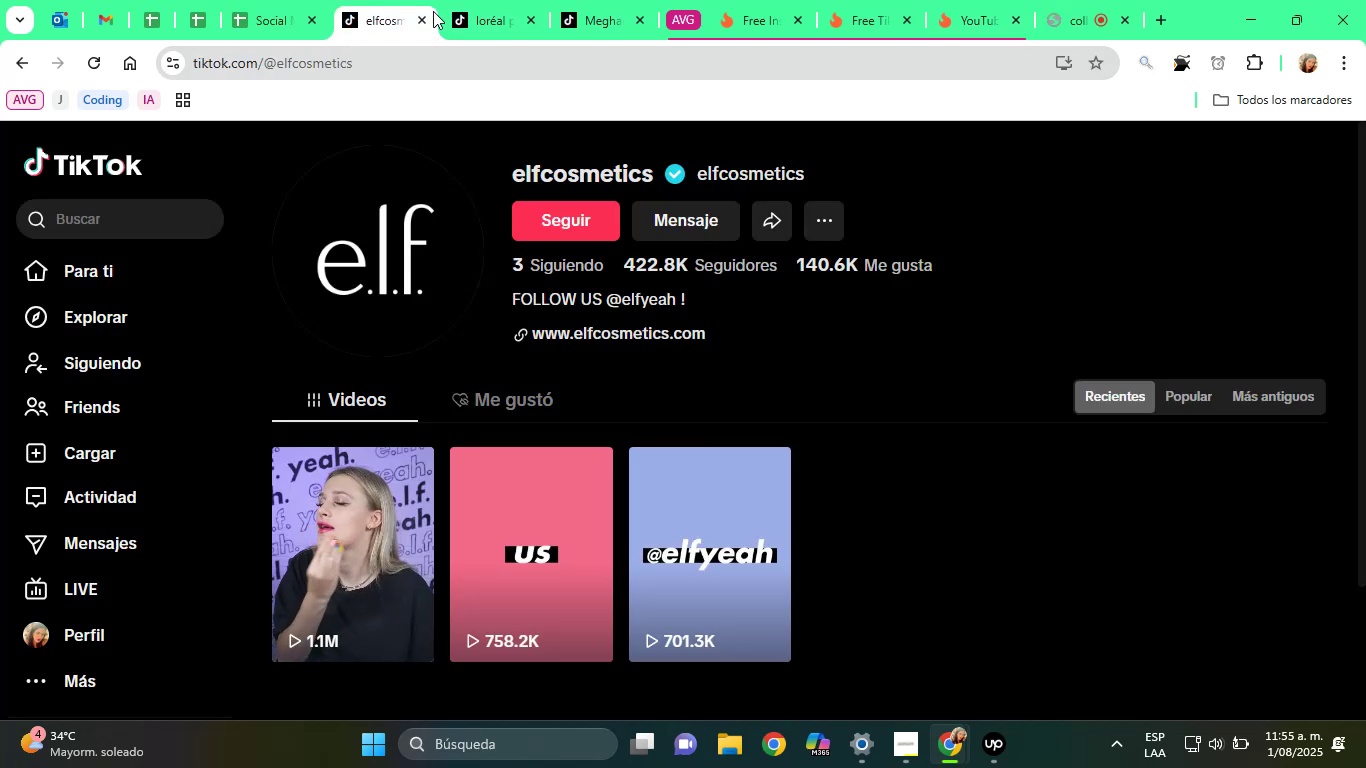 
left_click([469, 11])
 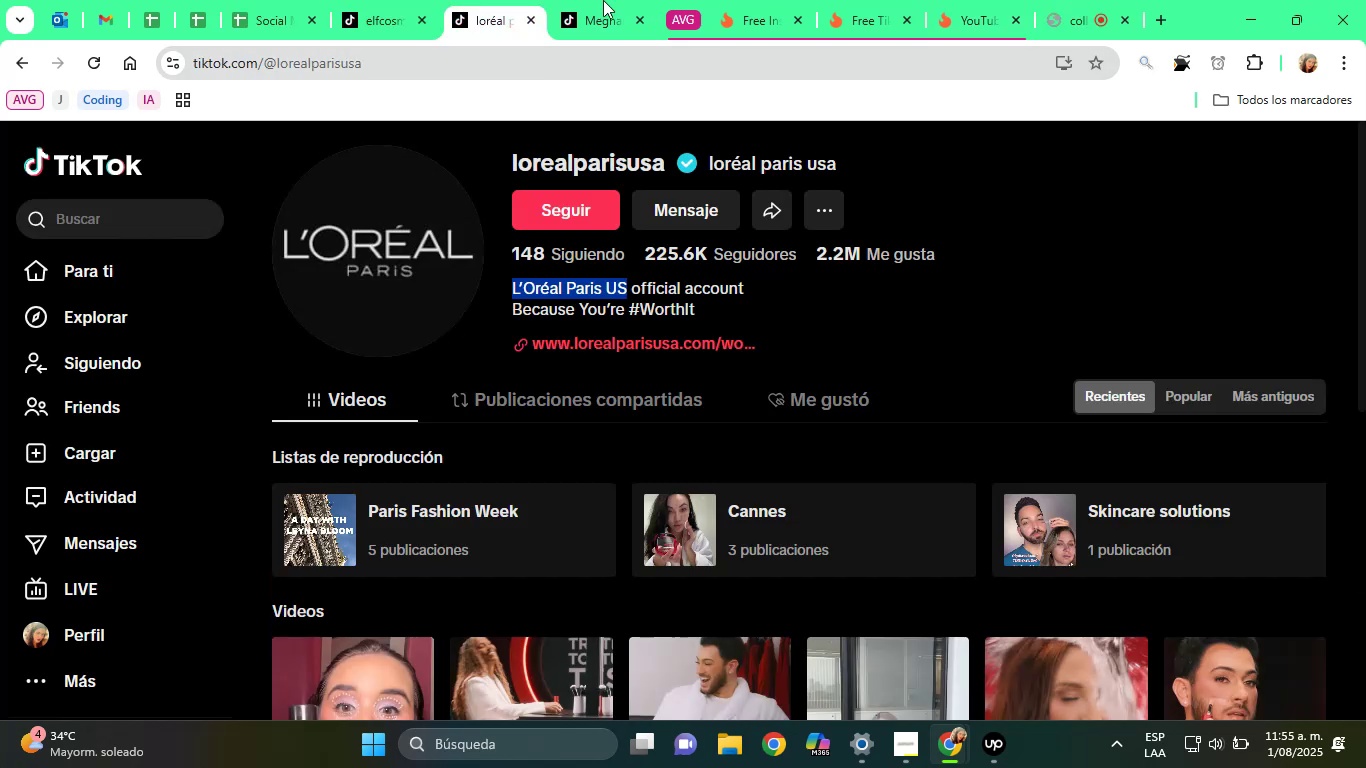 
scroll: coordinate [1365, 767], scroll_direction: up, amount: 1.0
 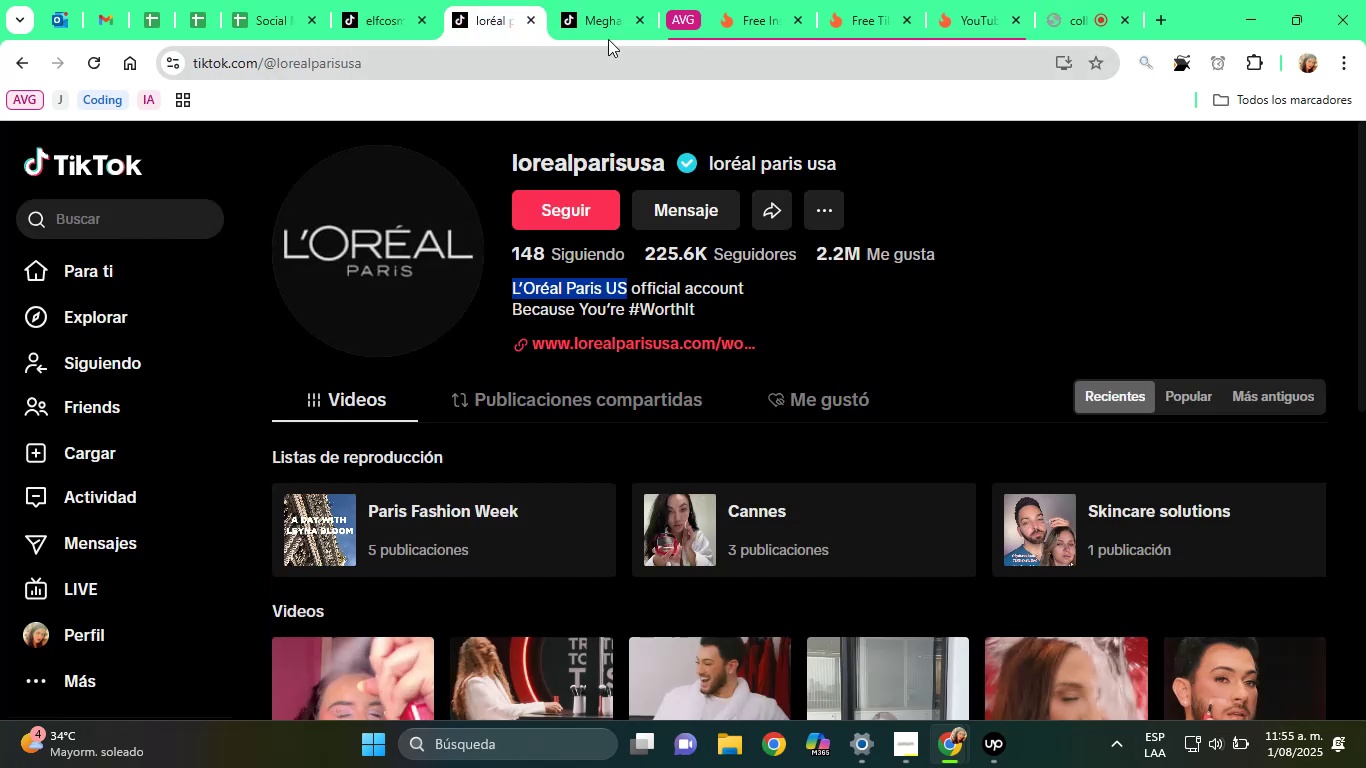 
left_click([580, 0])
 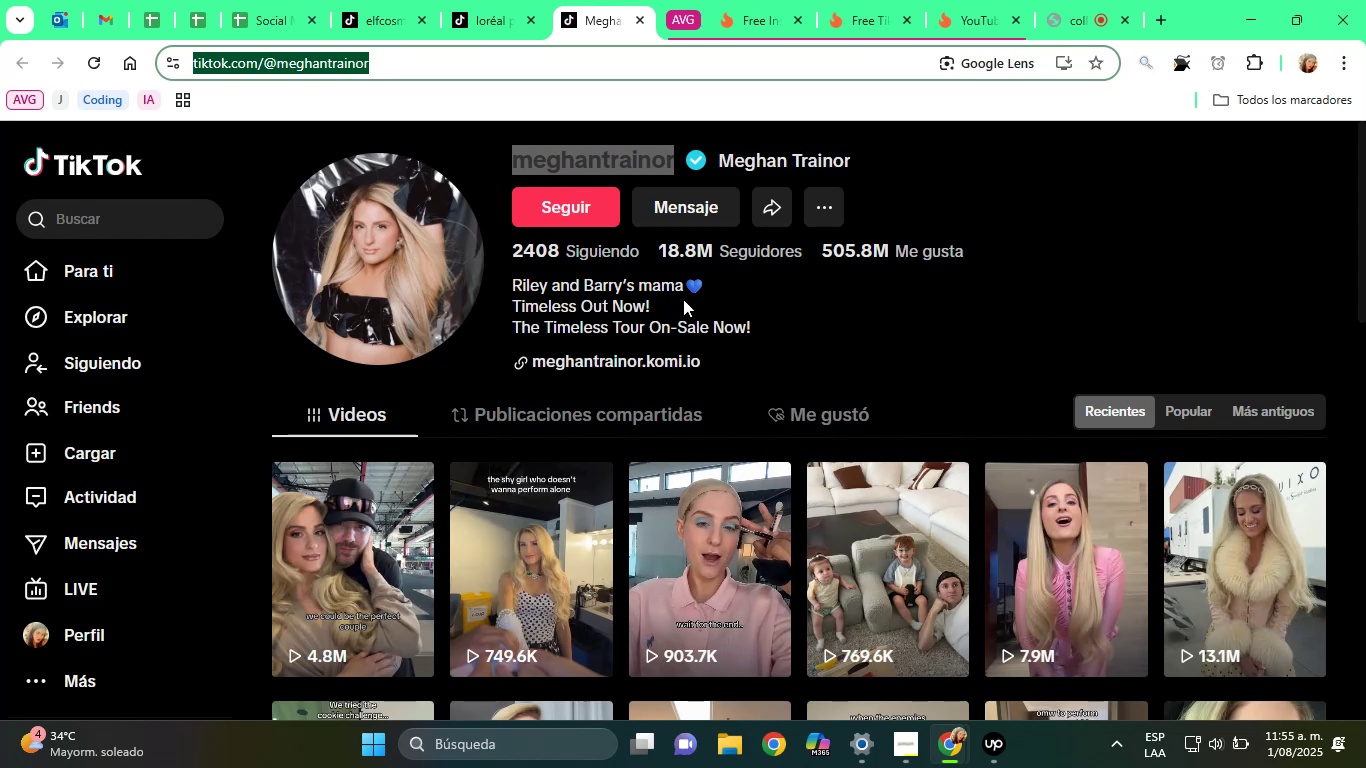 
left_click([299, 9])
 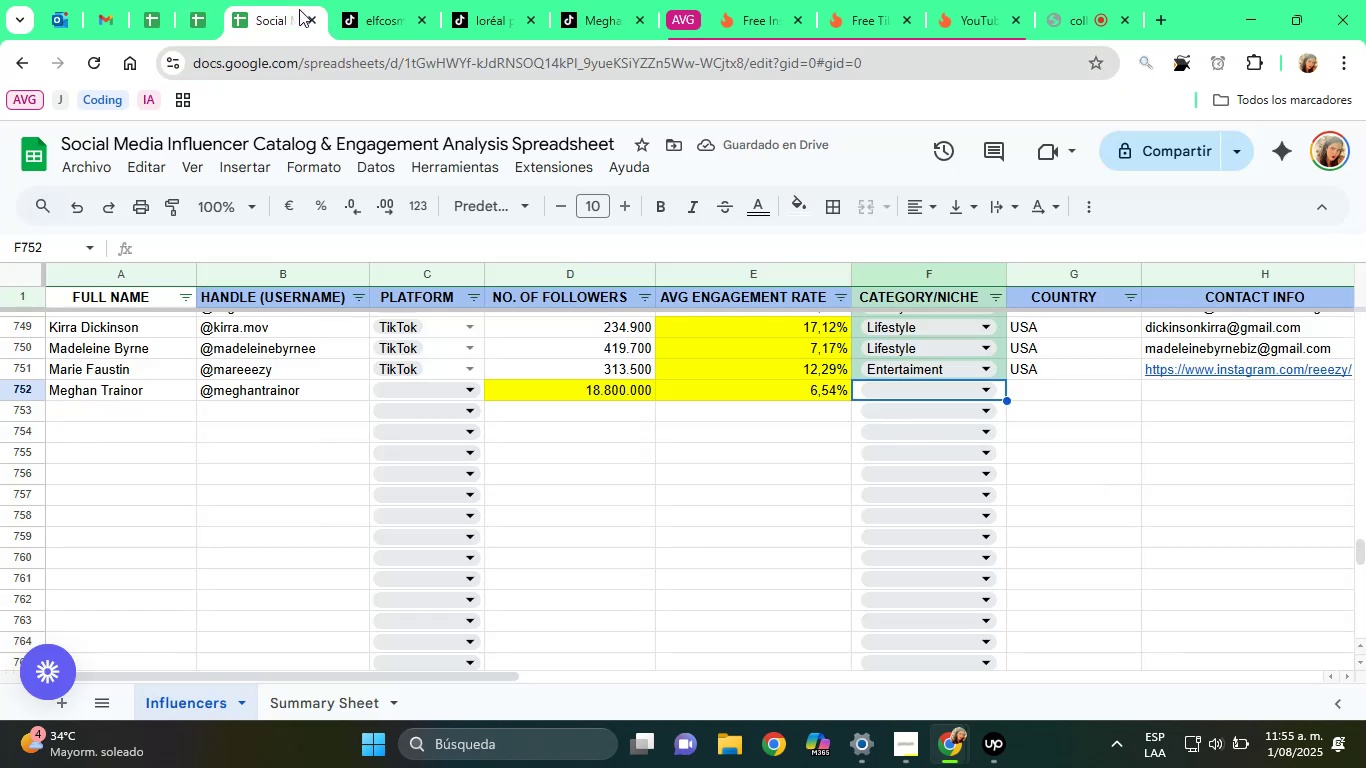 
mouse_move([532, 234])
 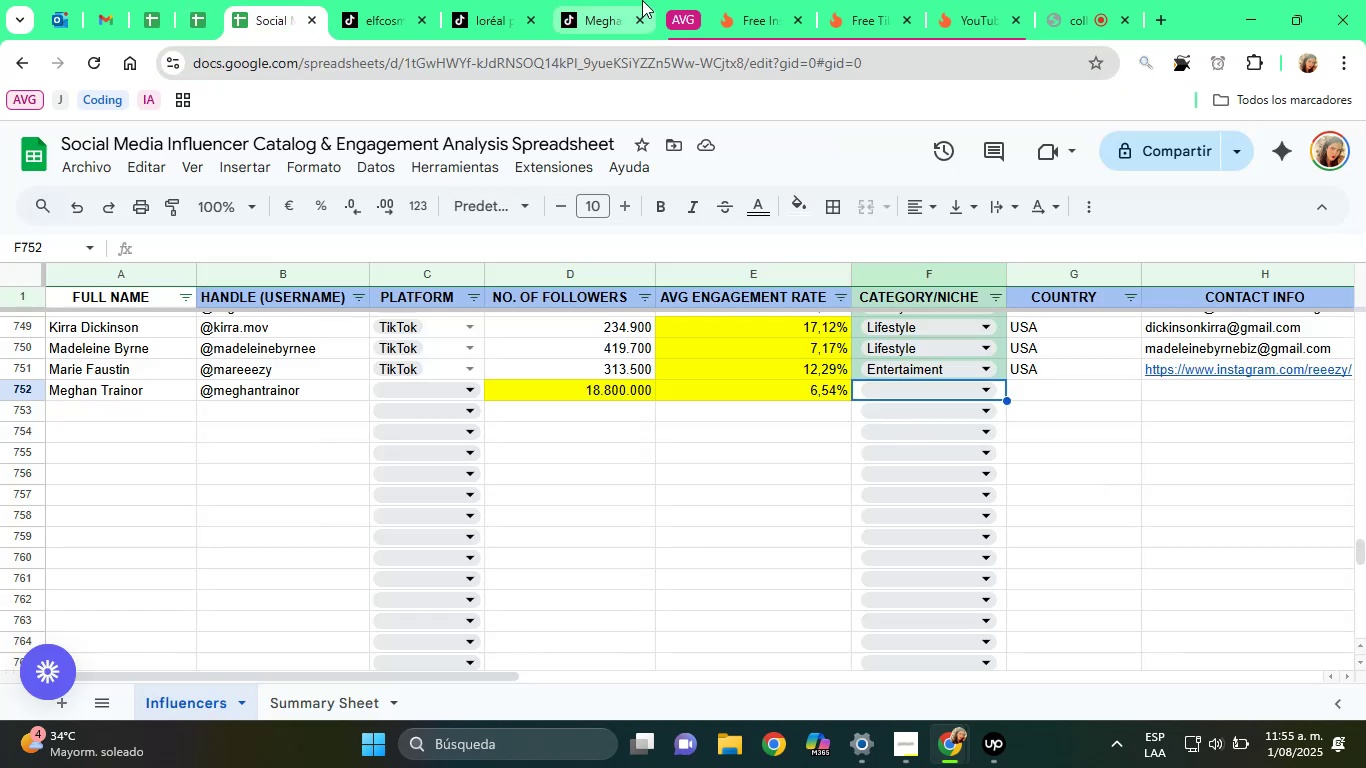 
left_click([603, 0])
 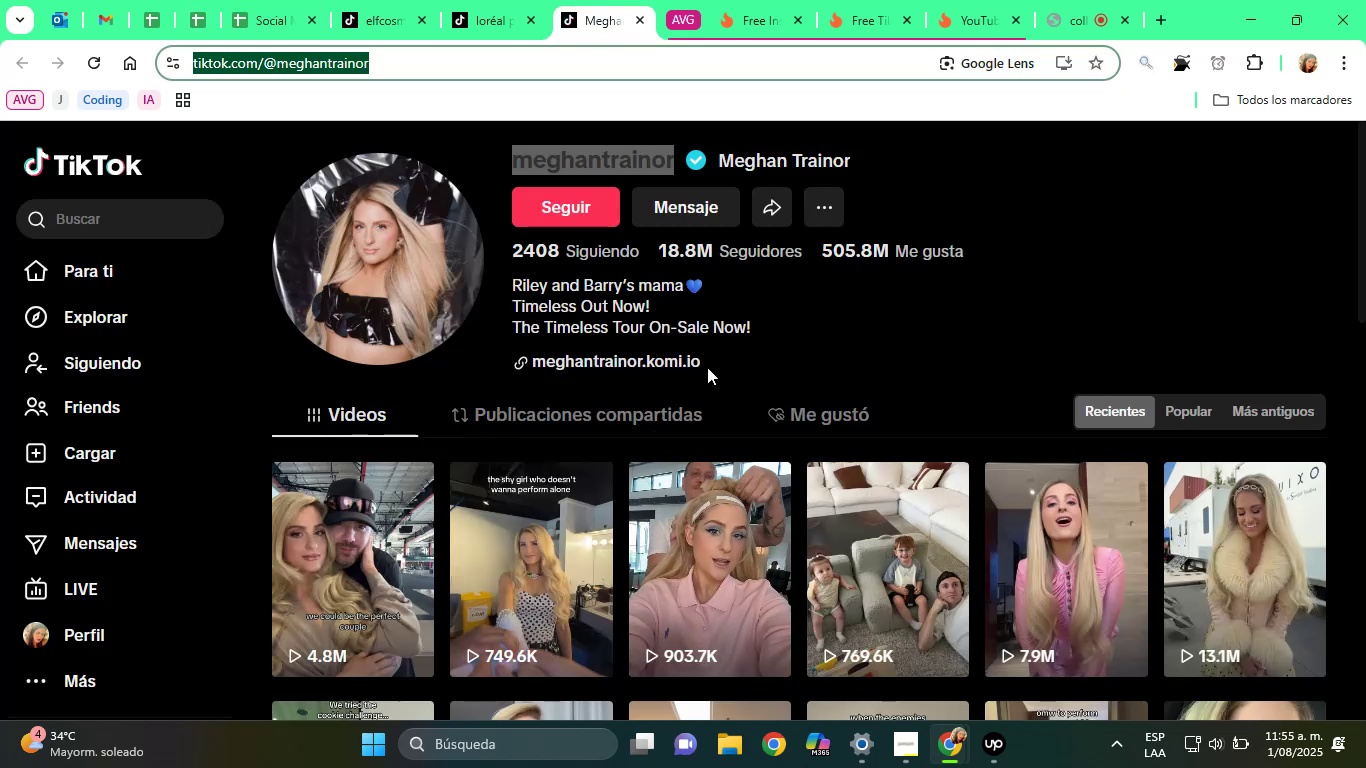 
right_click([632, 358])
 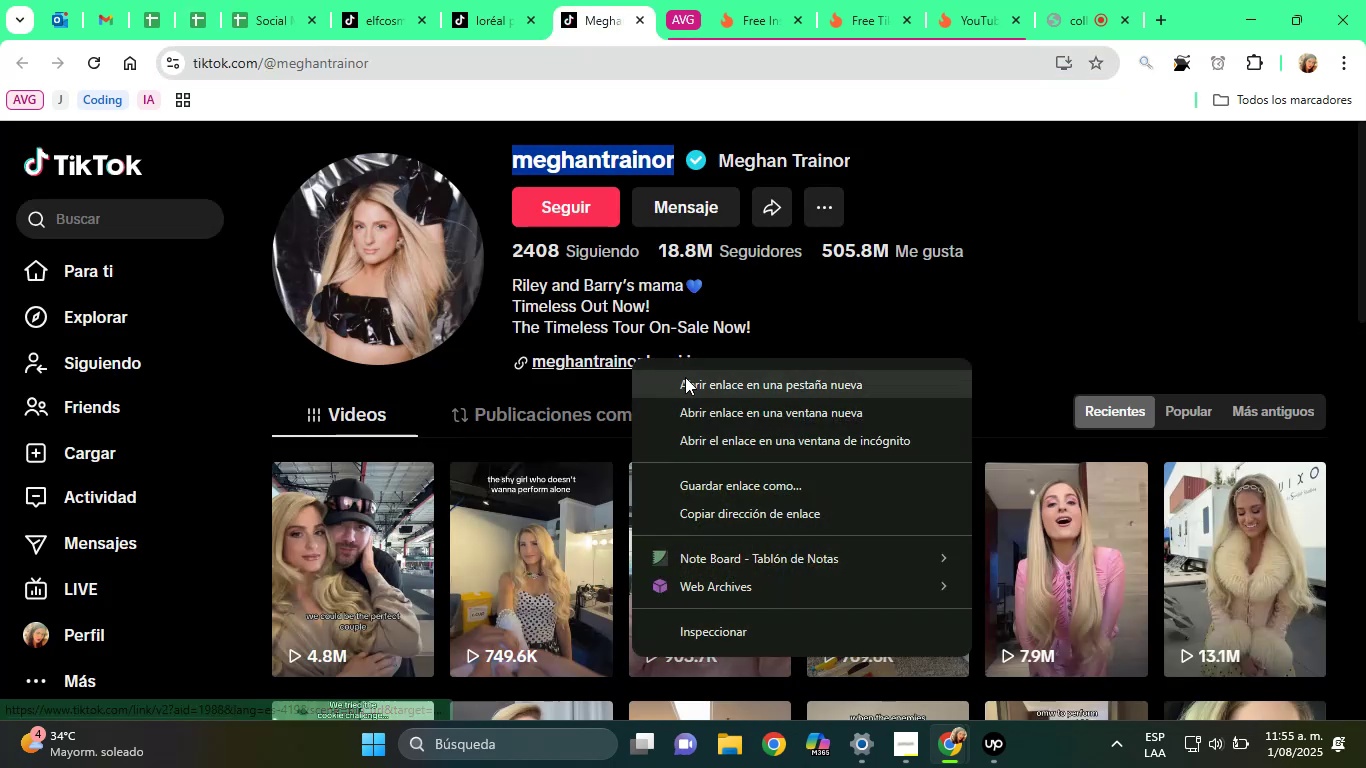 
left_click([687, 377])
 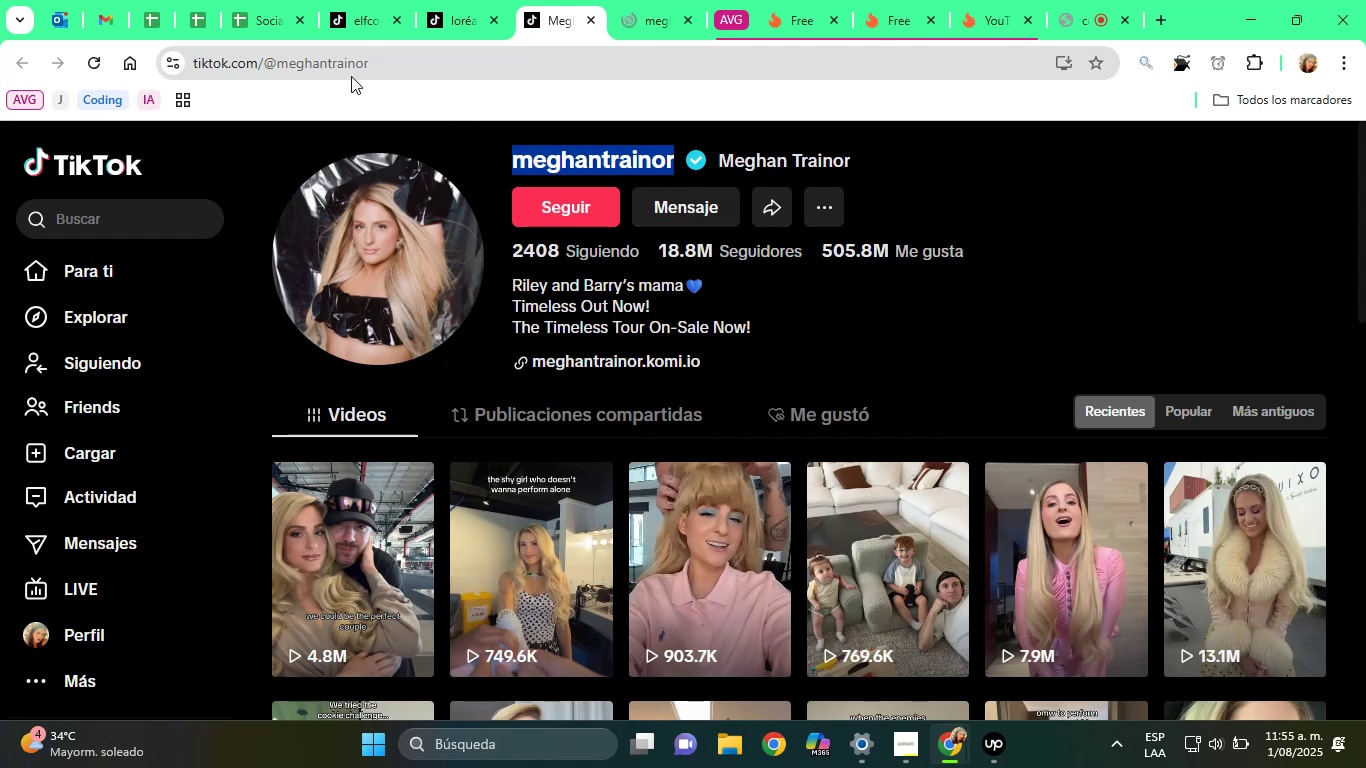 
key(Control+C)
 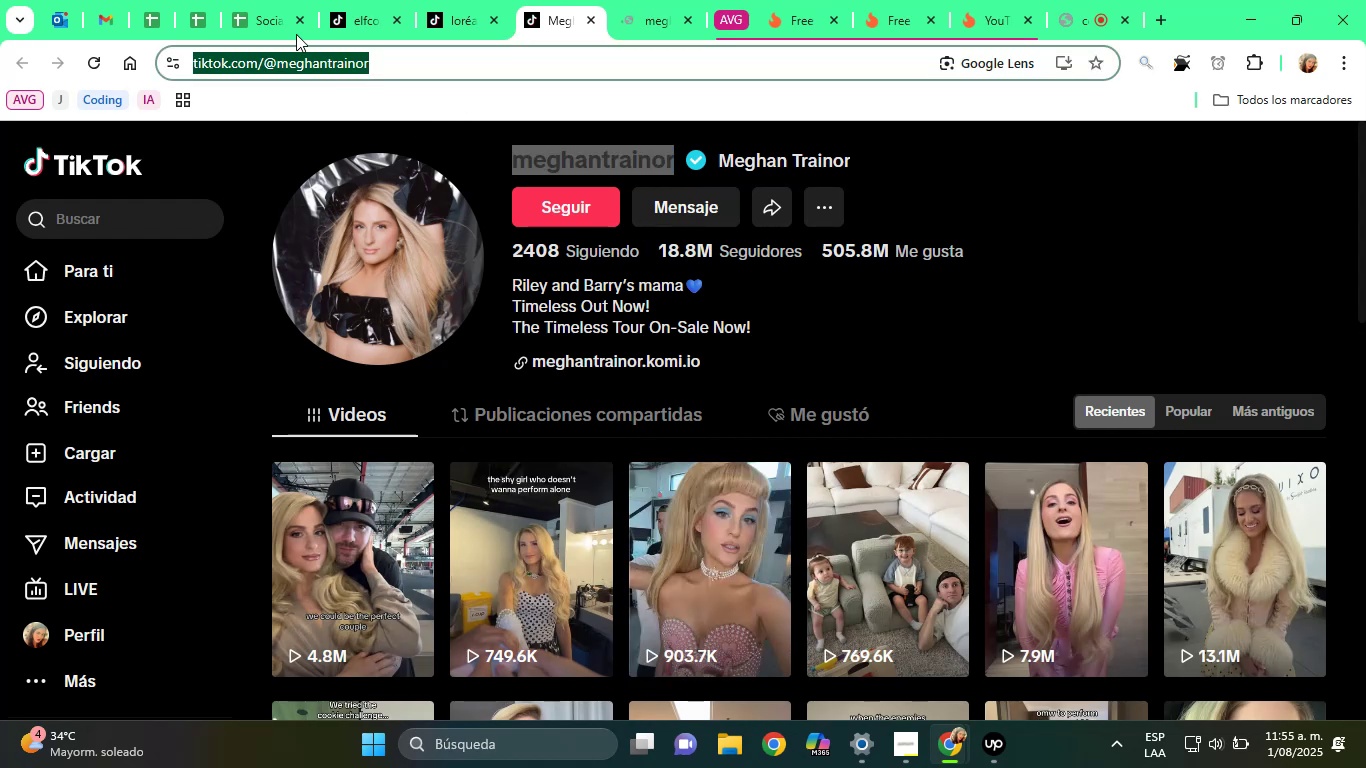 
left_click([244, 0])
 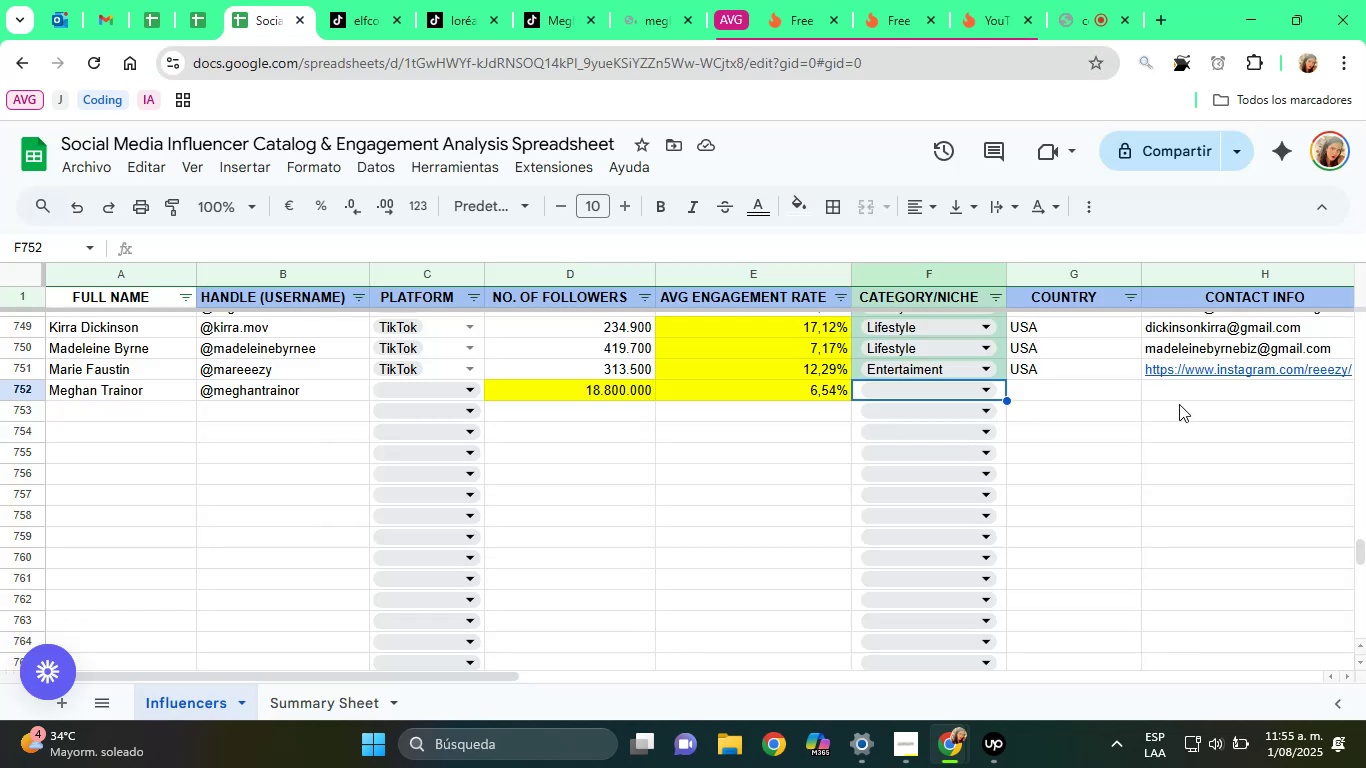 
left_click([1183, 388])
 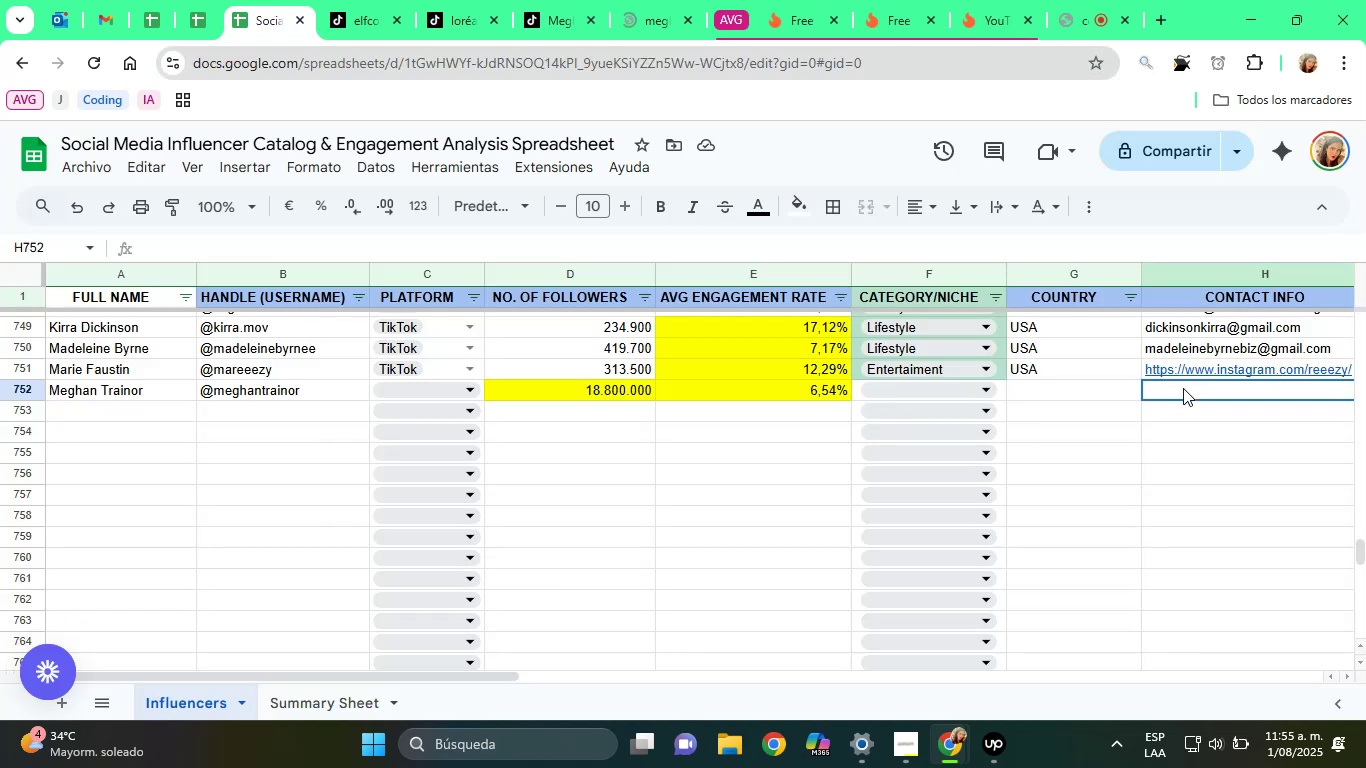 
key(ArrowRight)
 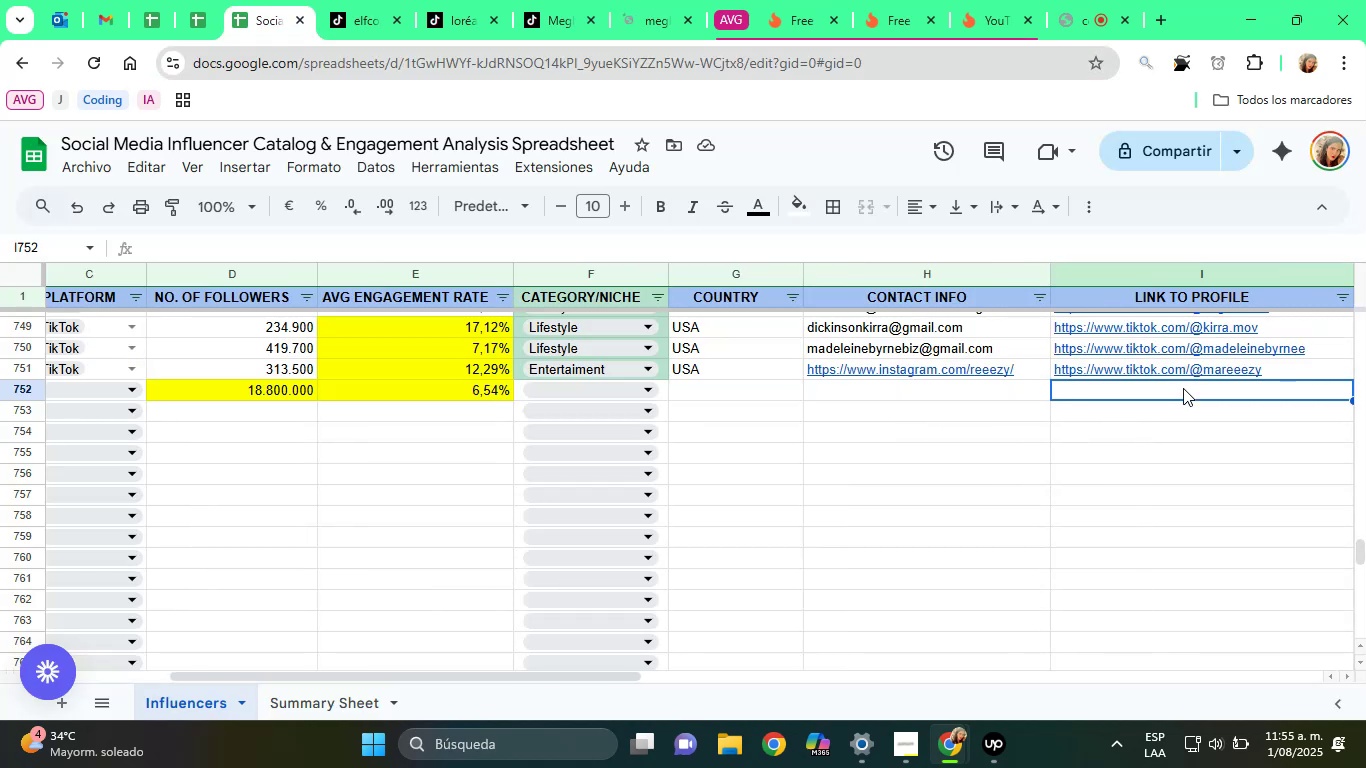 
key(Control+V)
 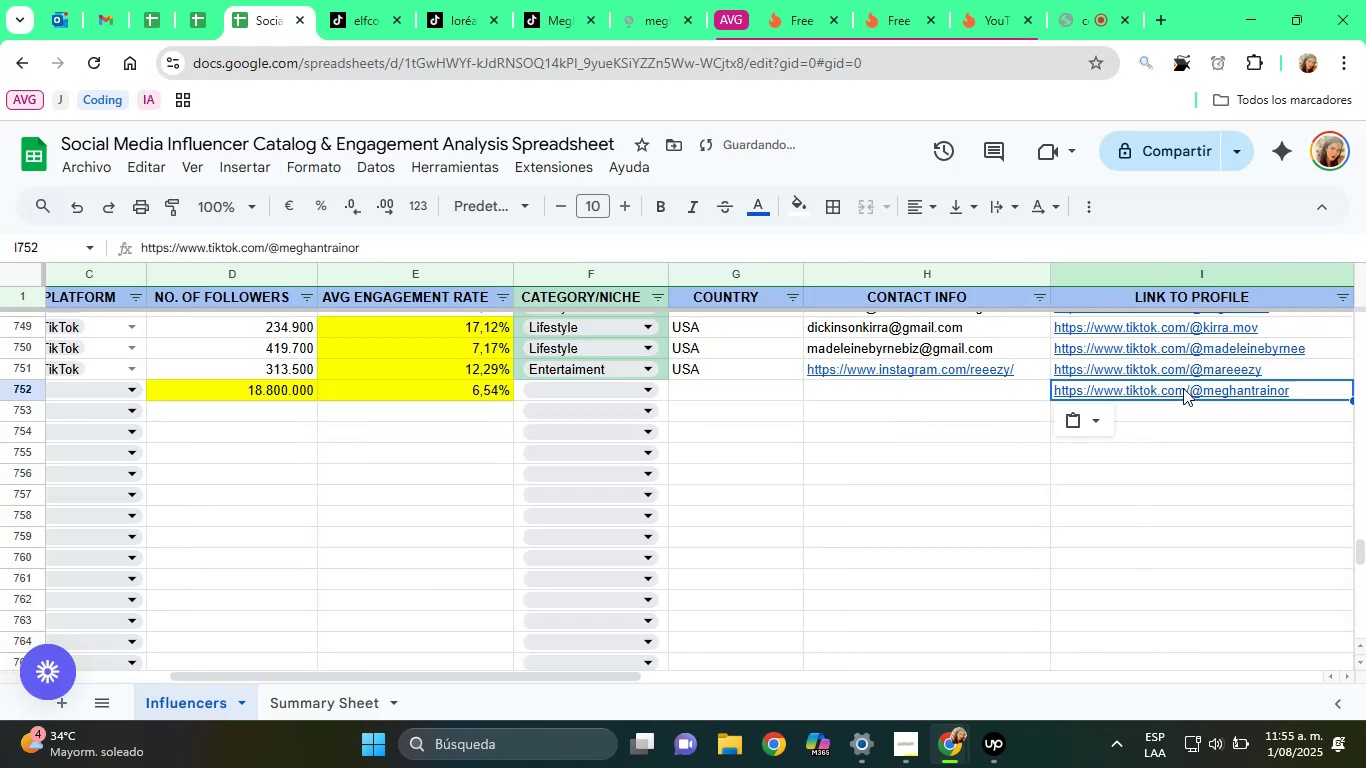 
key(ArrowLeft)
 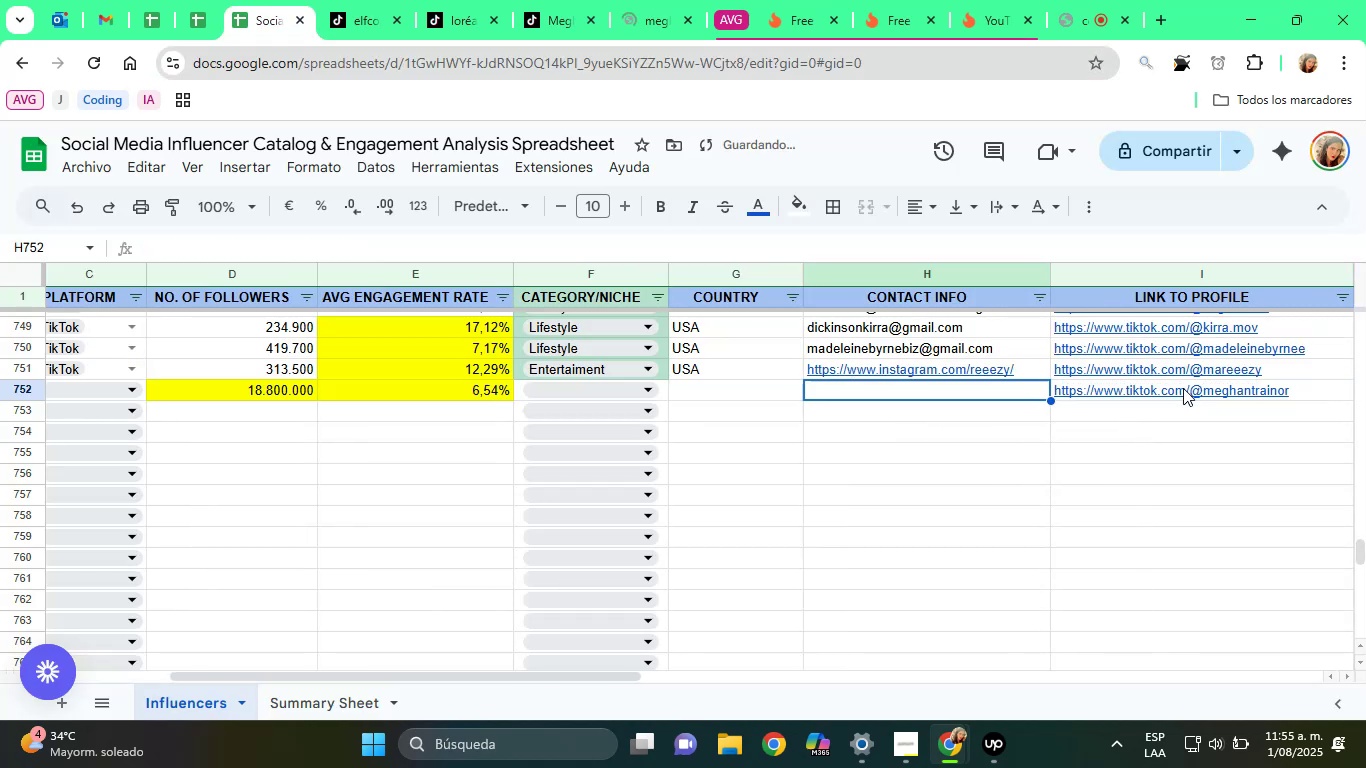 
key(ArrowLeft)
 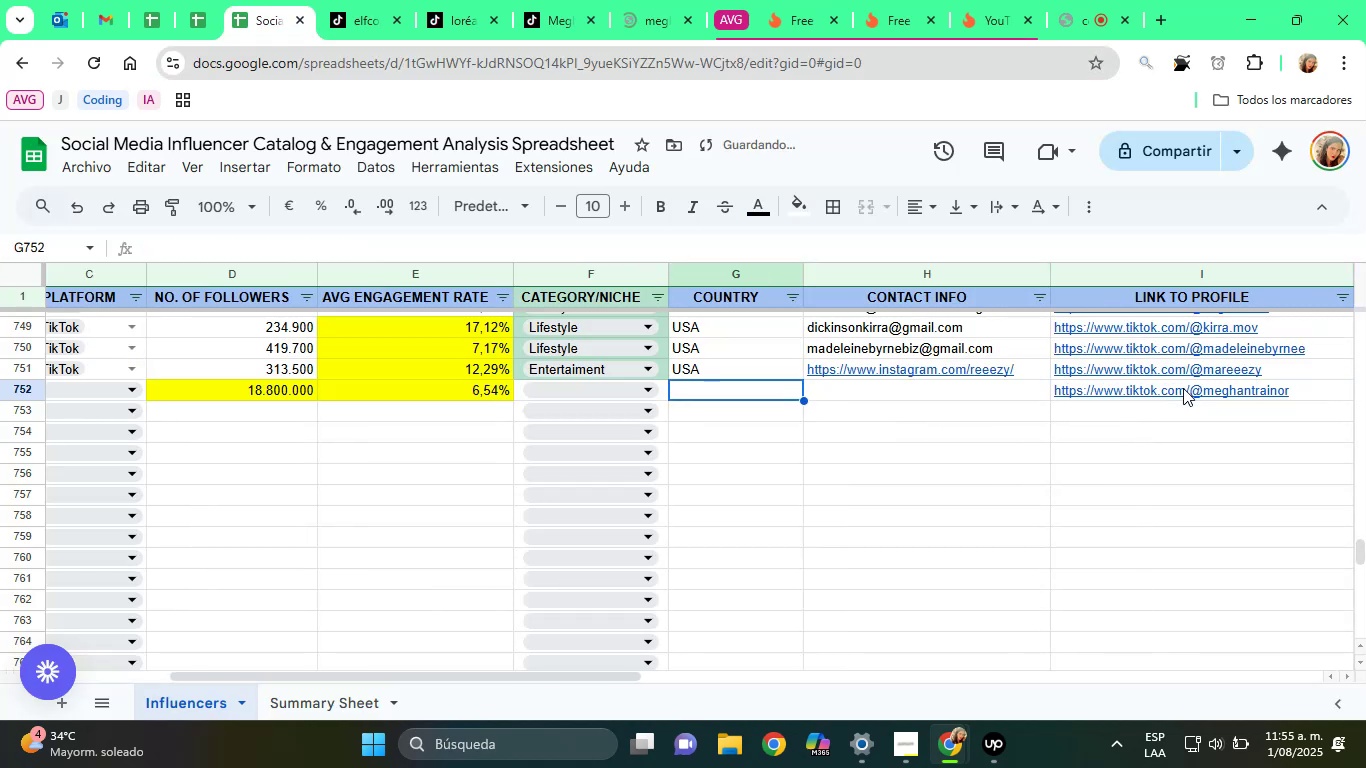 
key(ArrowLeft)
 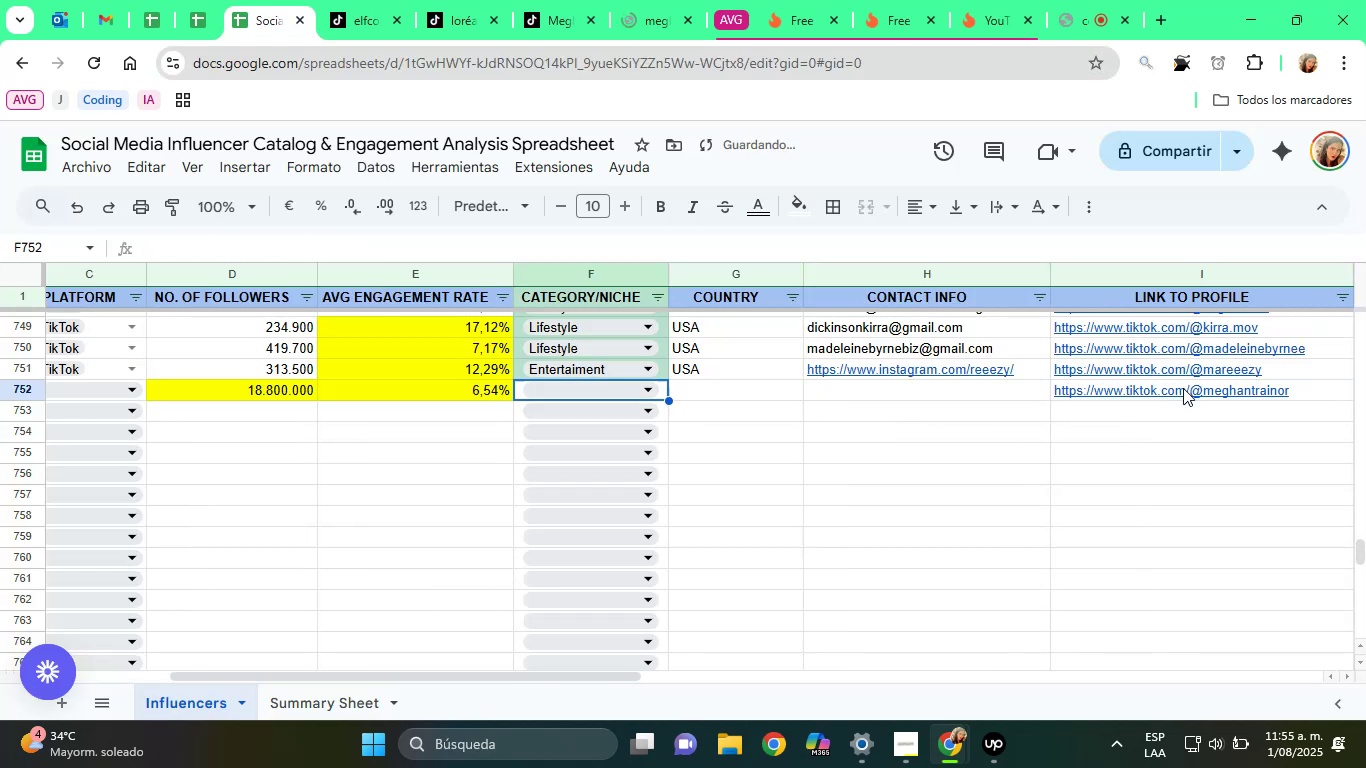 
key(ArrowLeft)
 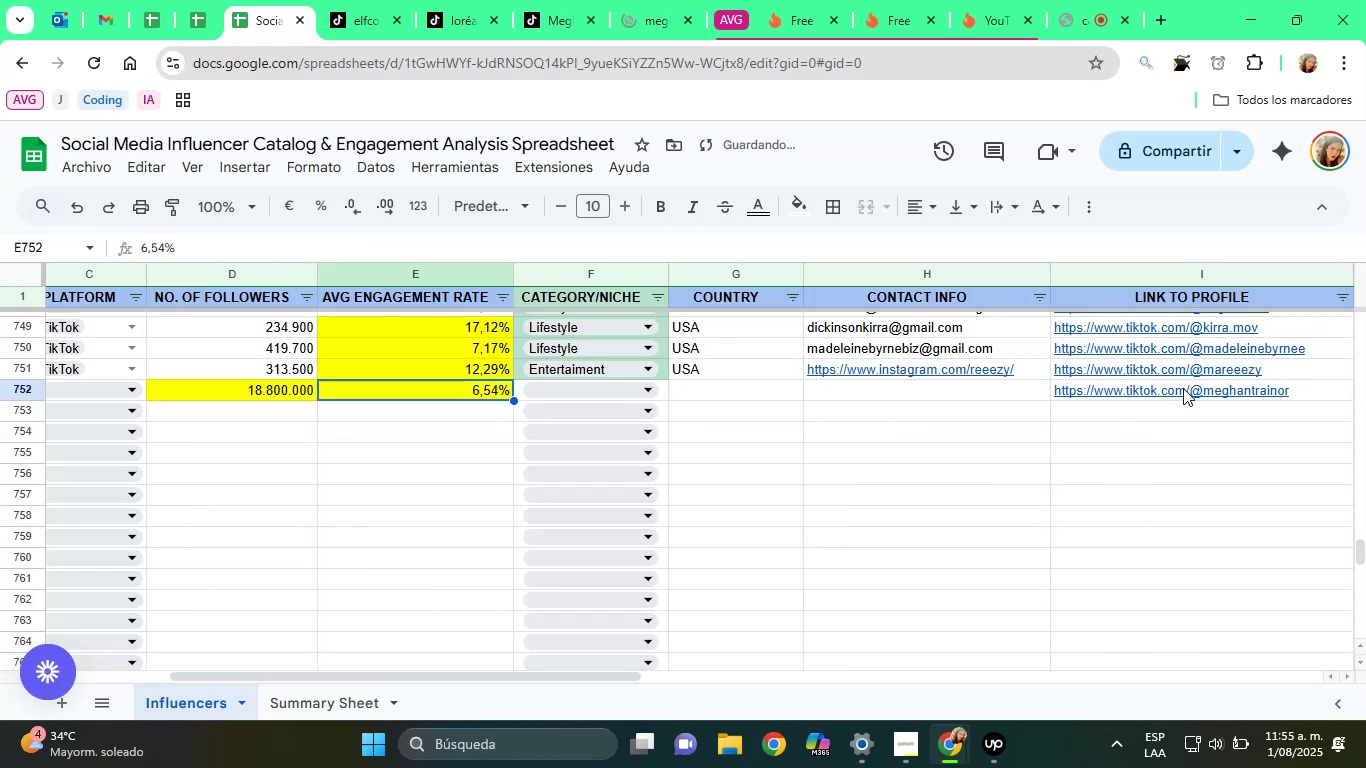 
key(ArrowLeft)
 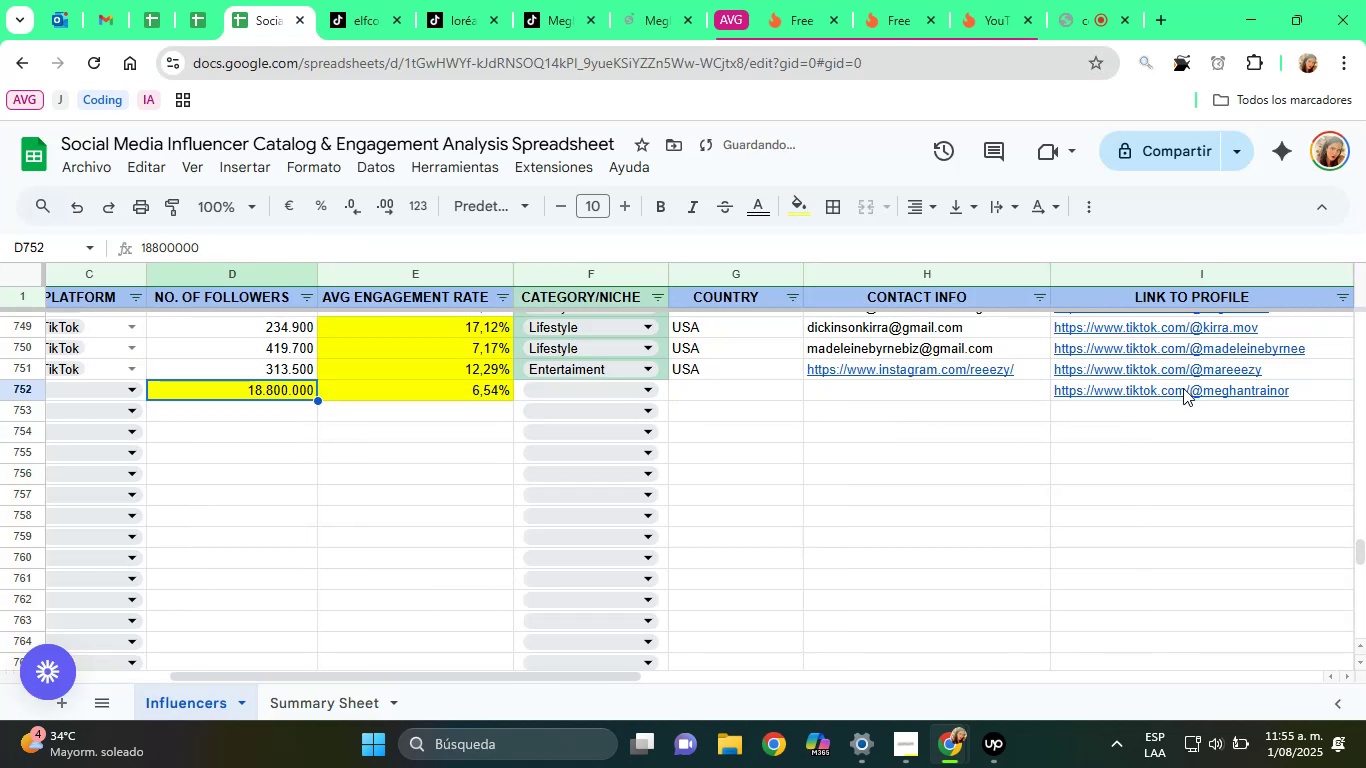 
key(ArrowRight)
 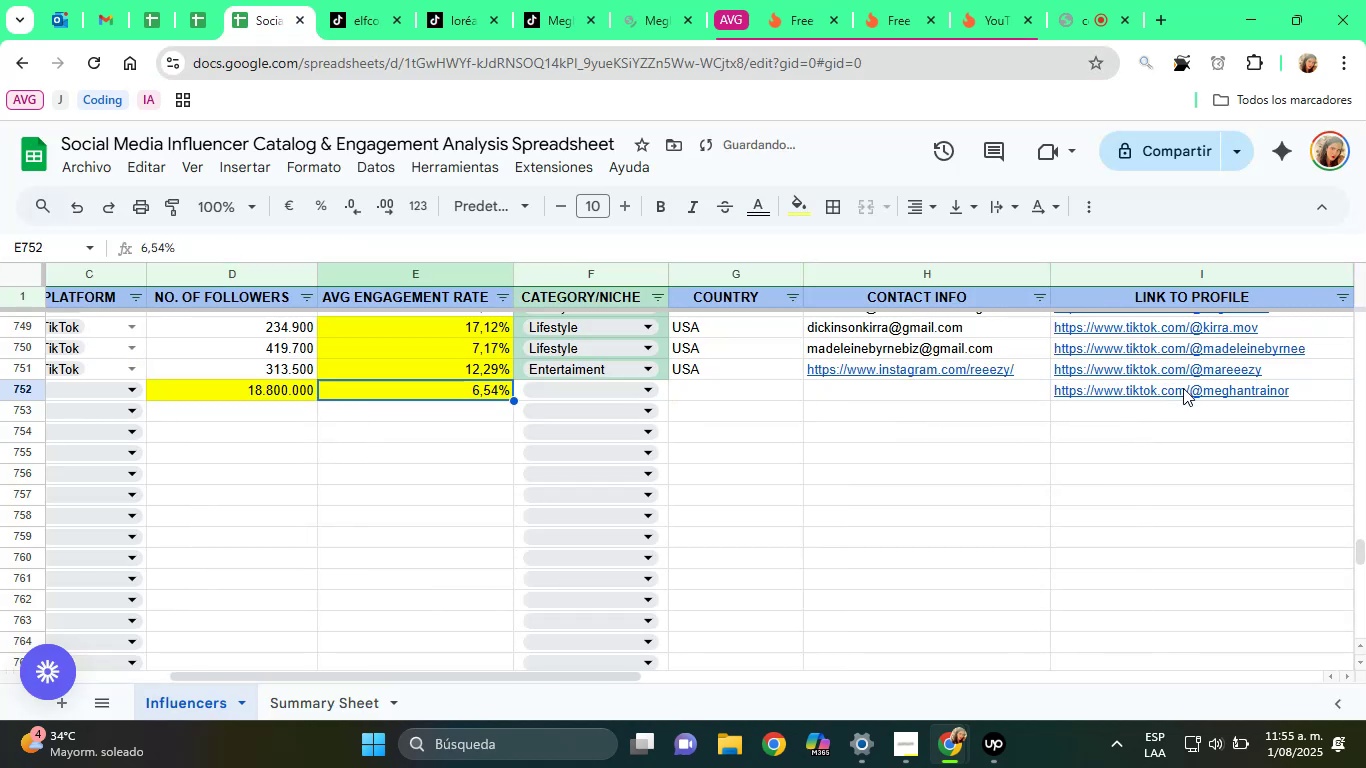 
key(ArrowLeft)
 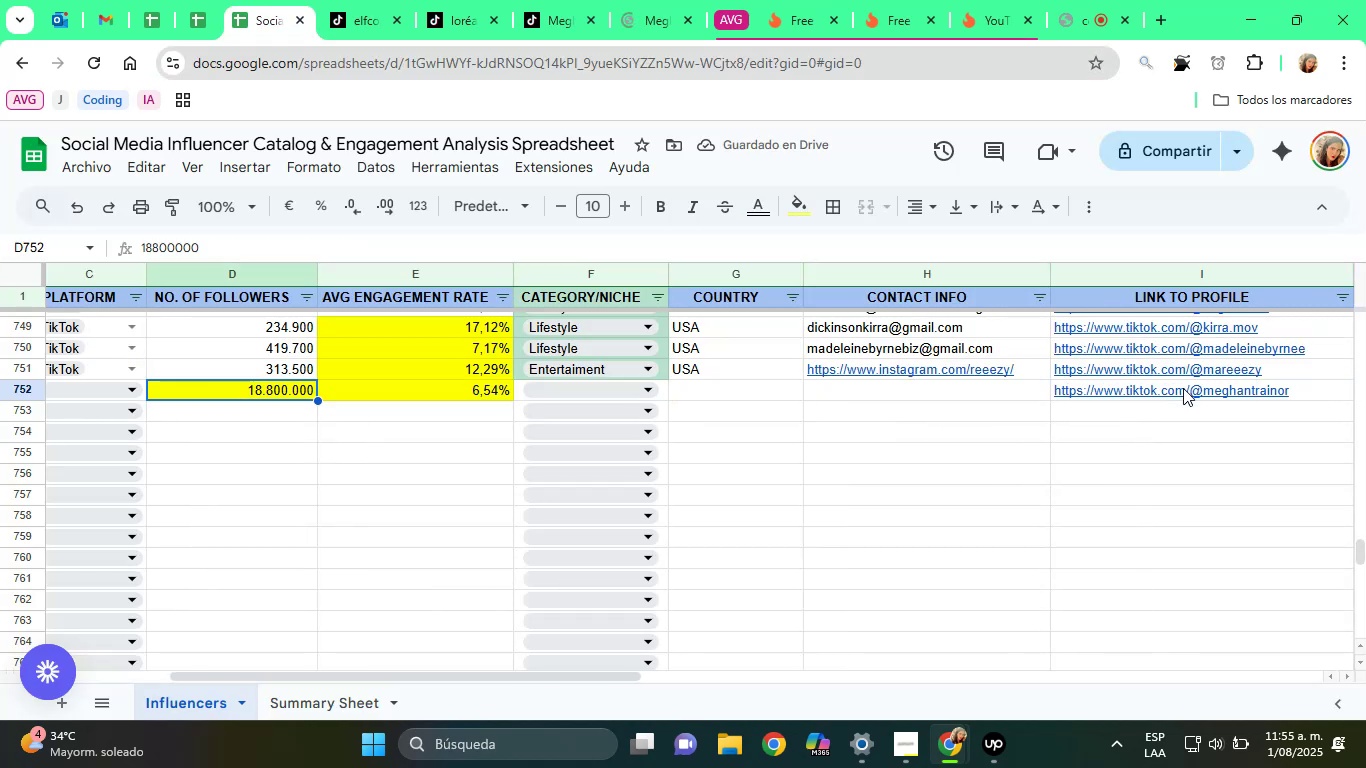 
key(ArrowLeft)
 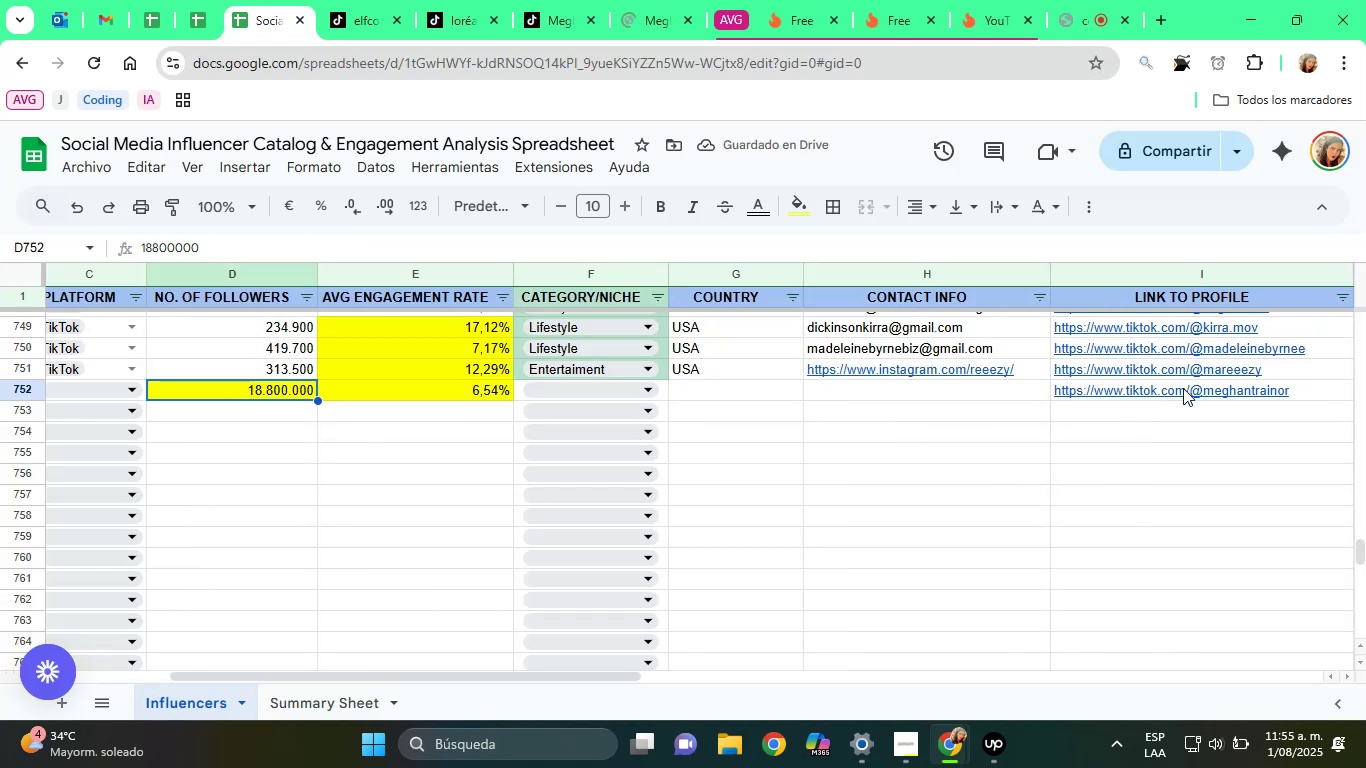 
key(ArrowLeft)
 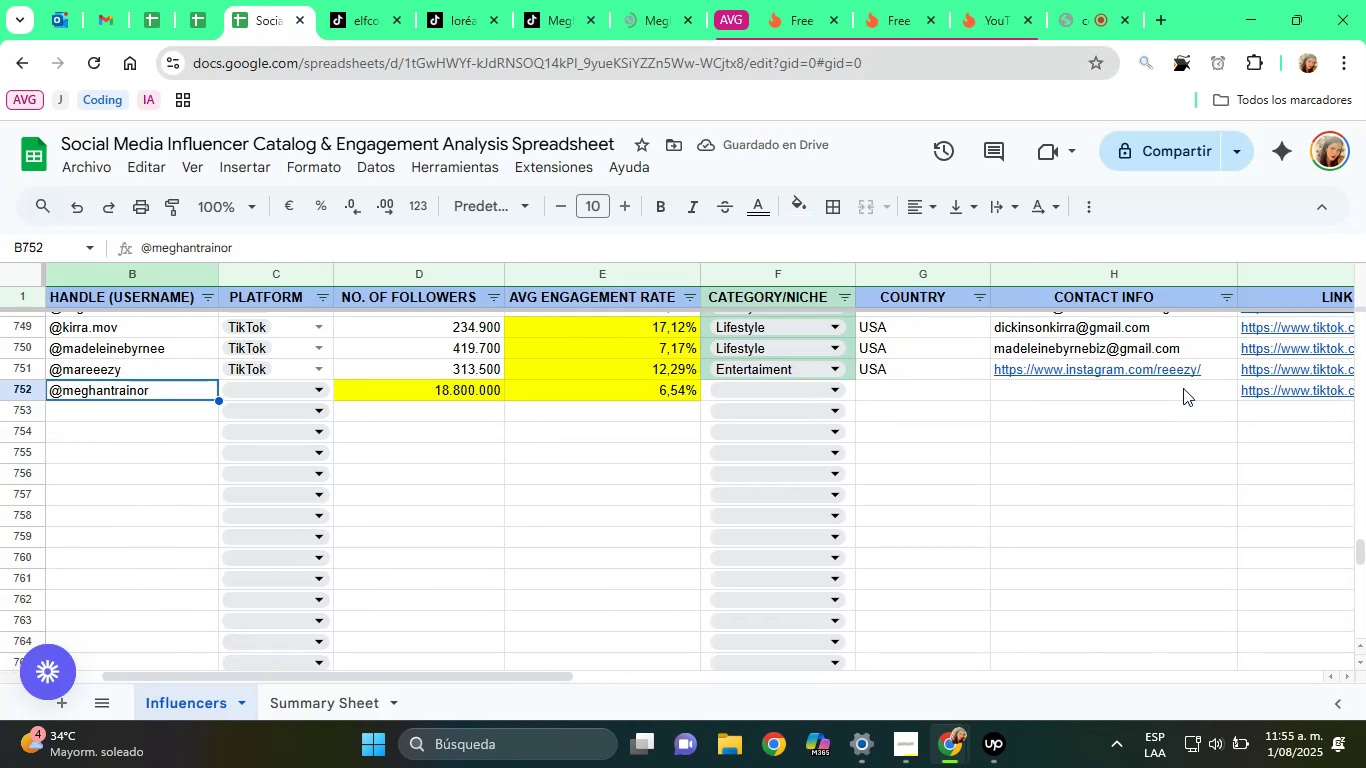 
key(ArrowRight)
 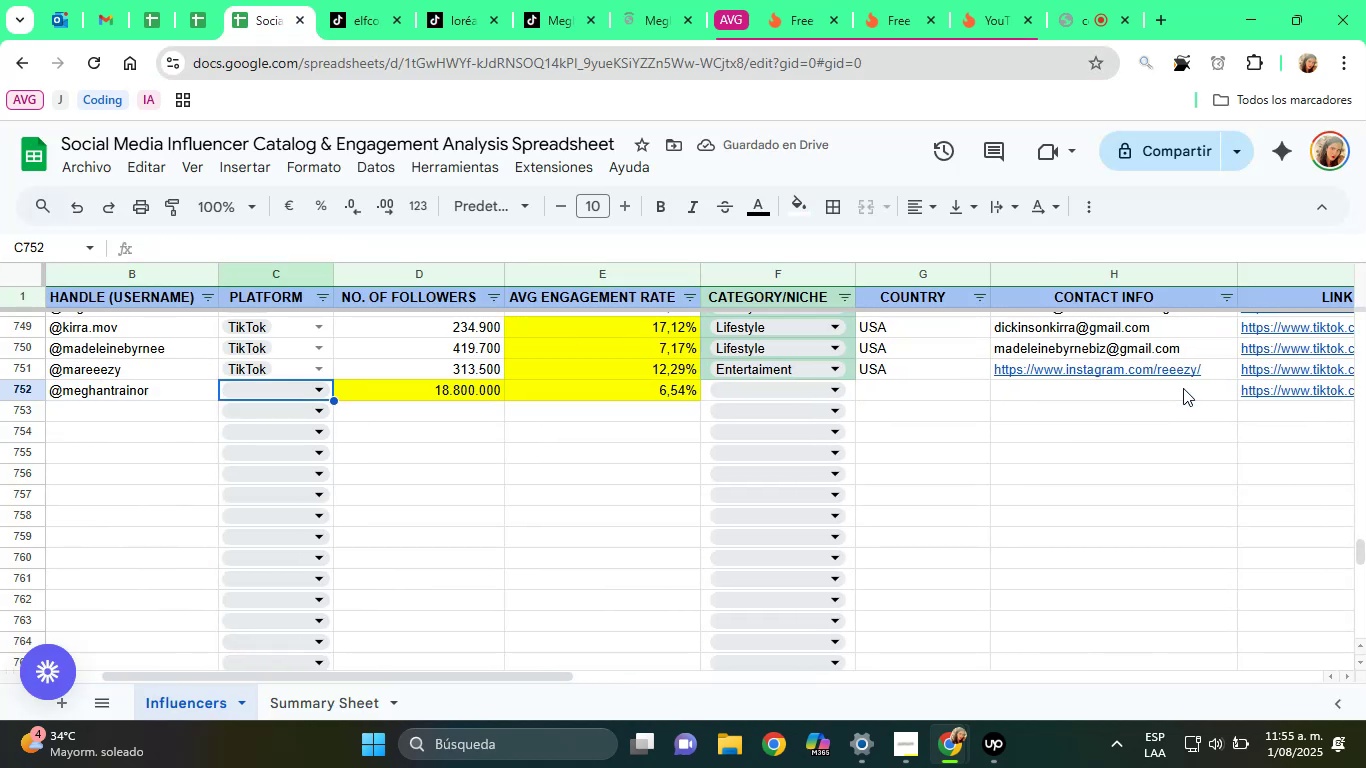 
key(T)
 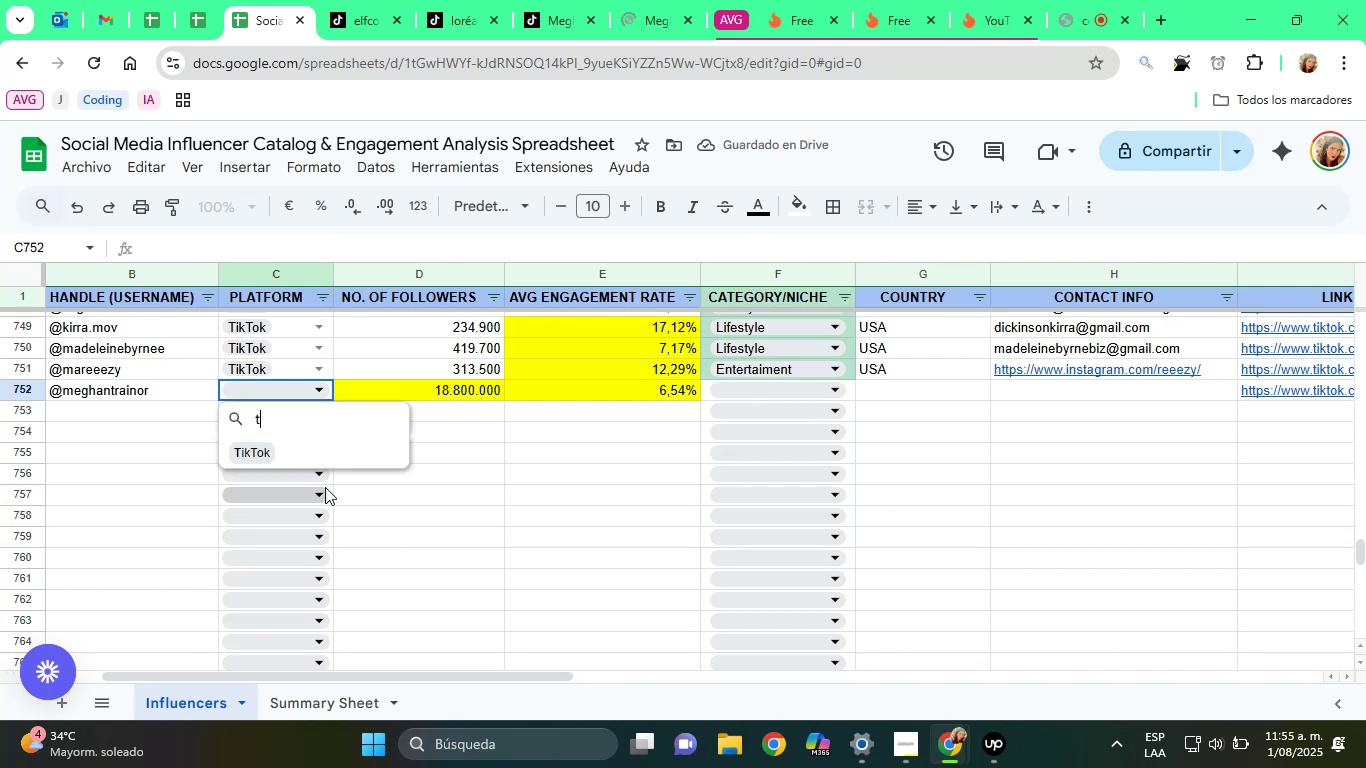 
left_click([281, 455])
 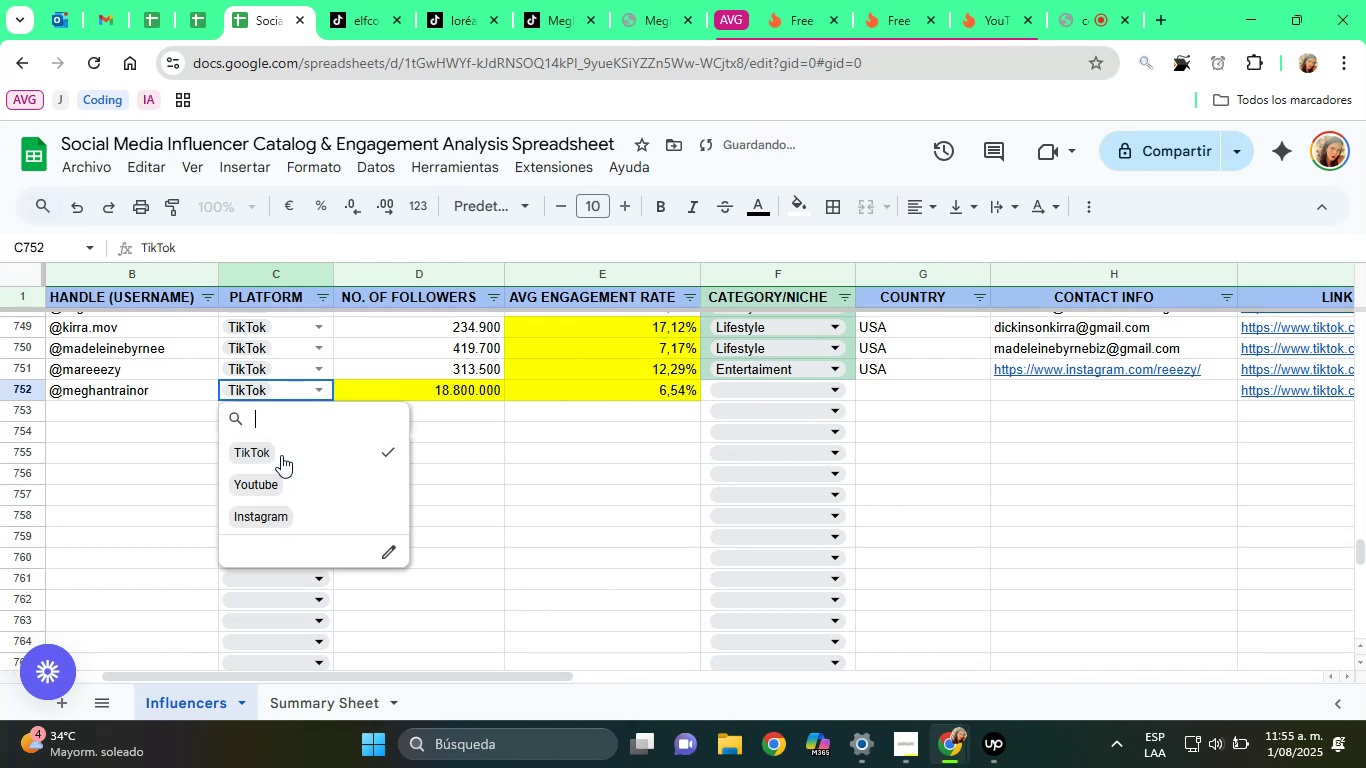 
key(ArrowRight)
 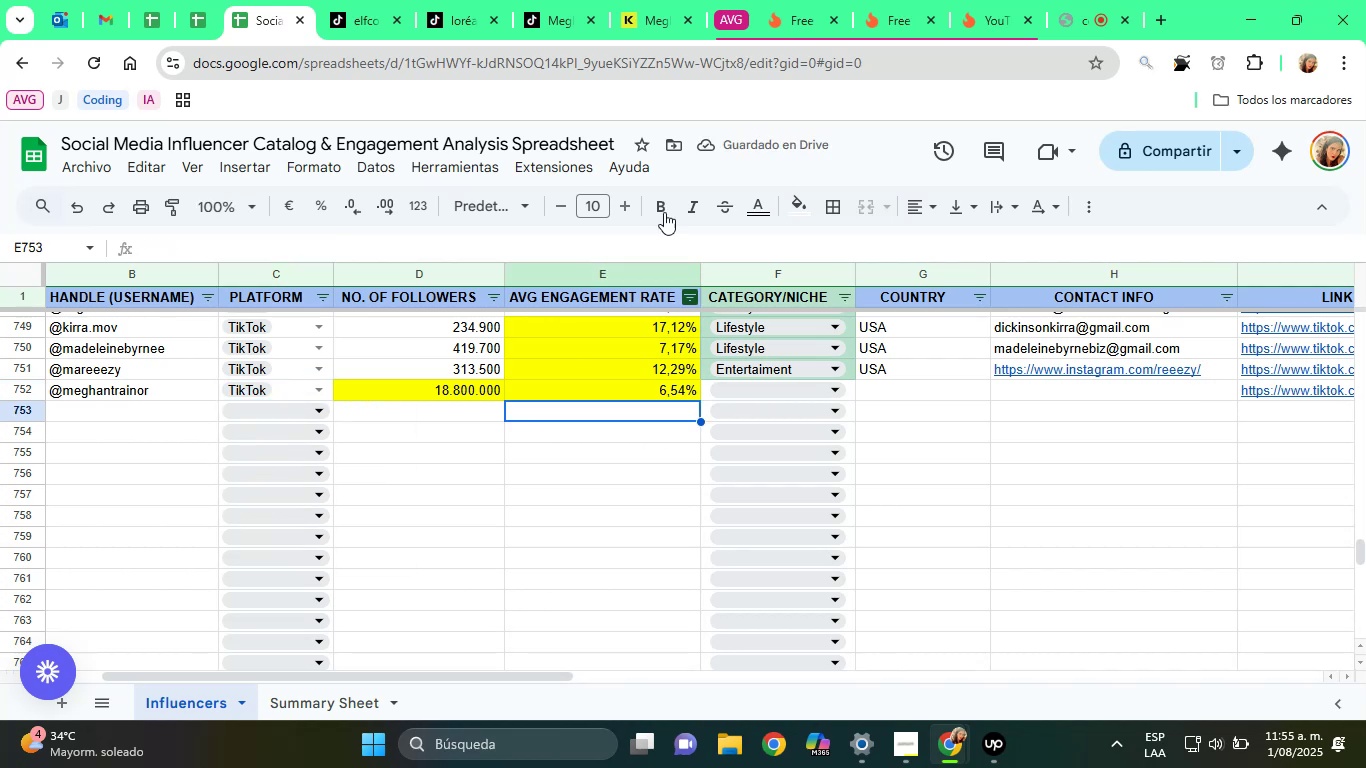 
left_click([561, 0])
 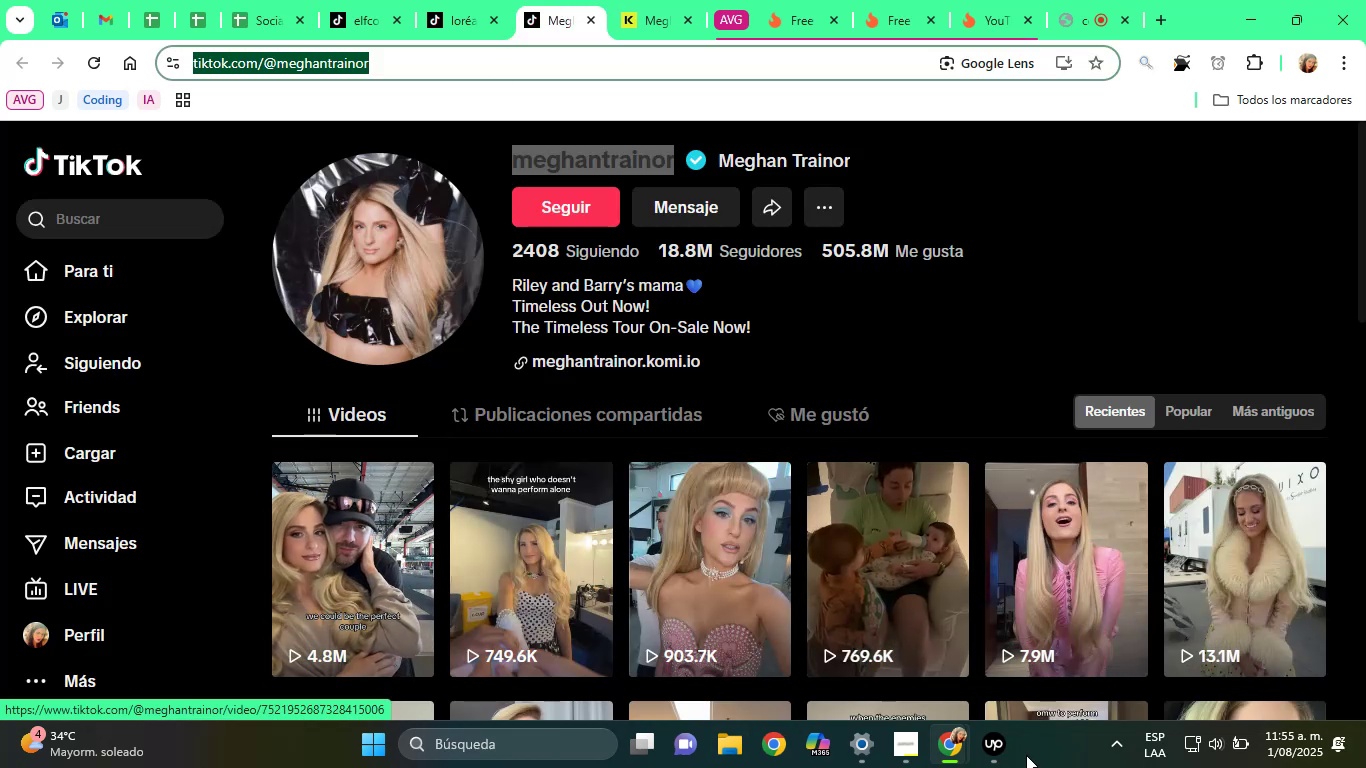 
wait(5.19)
 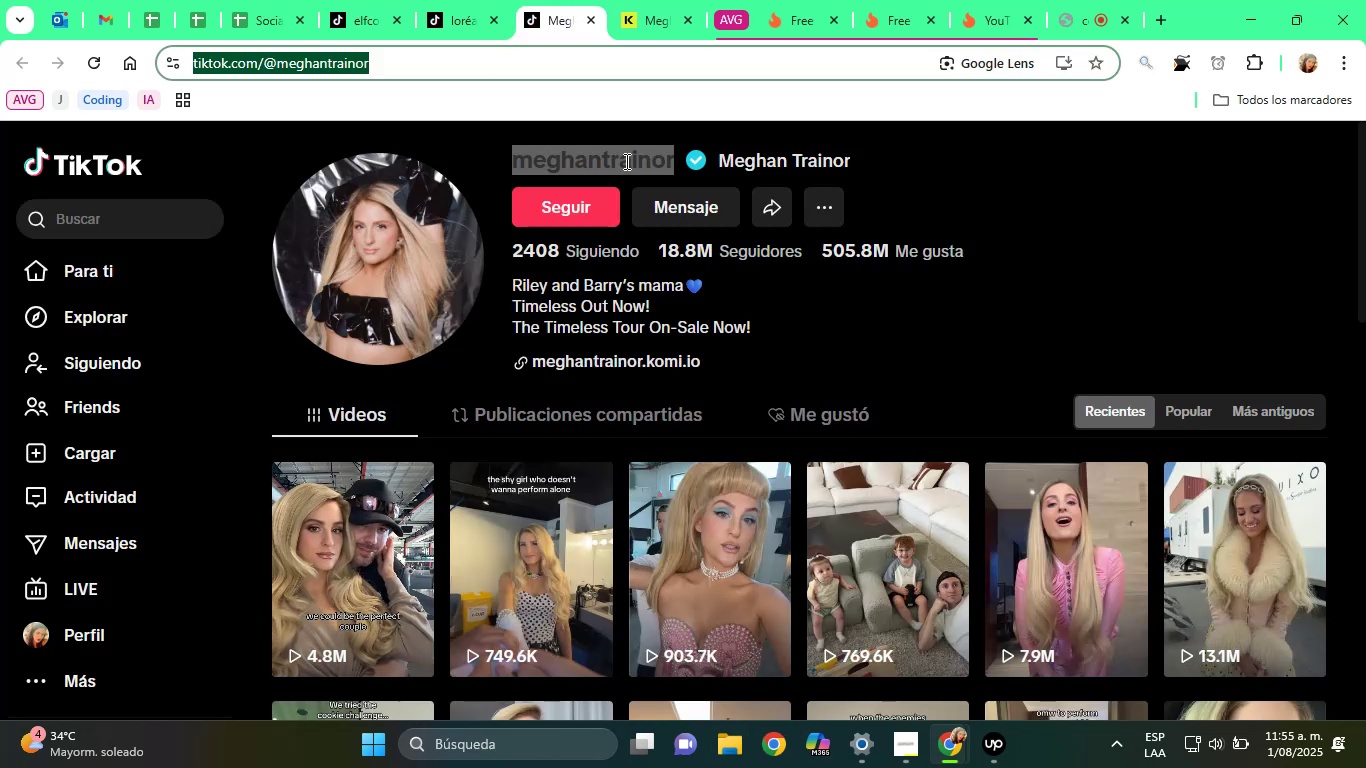 
scroll: coordinate [970, 399], scroll_direction: down, amount: 2.0
 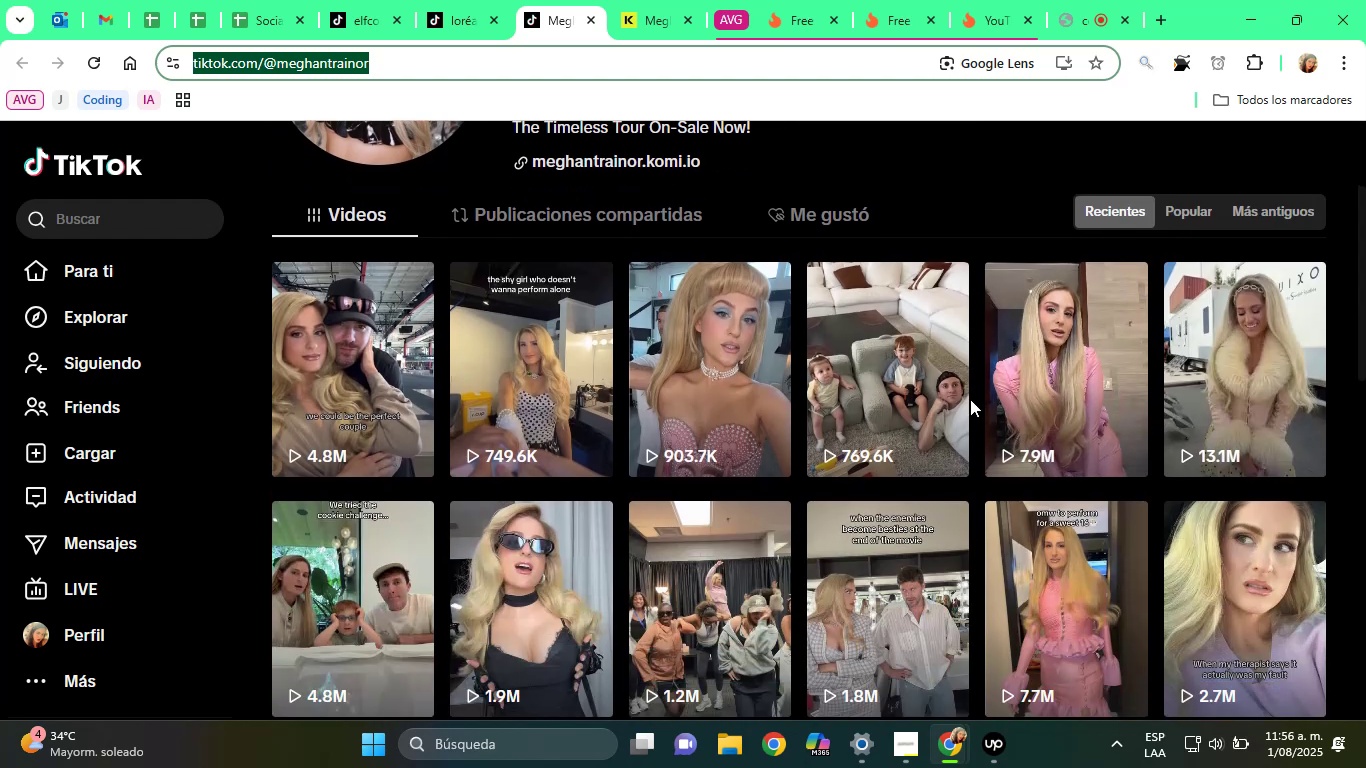 
scroll: coordinate [970, 399], scroll_direction: up, amount: 2.0
 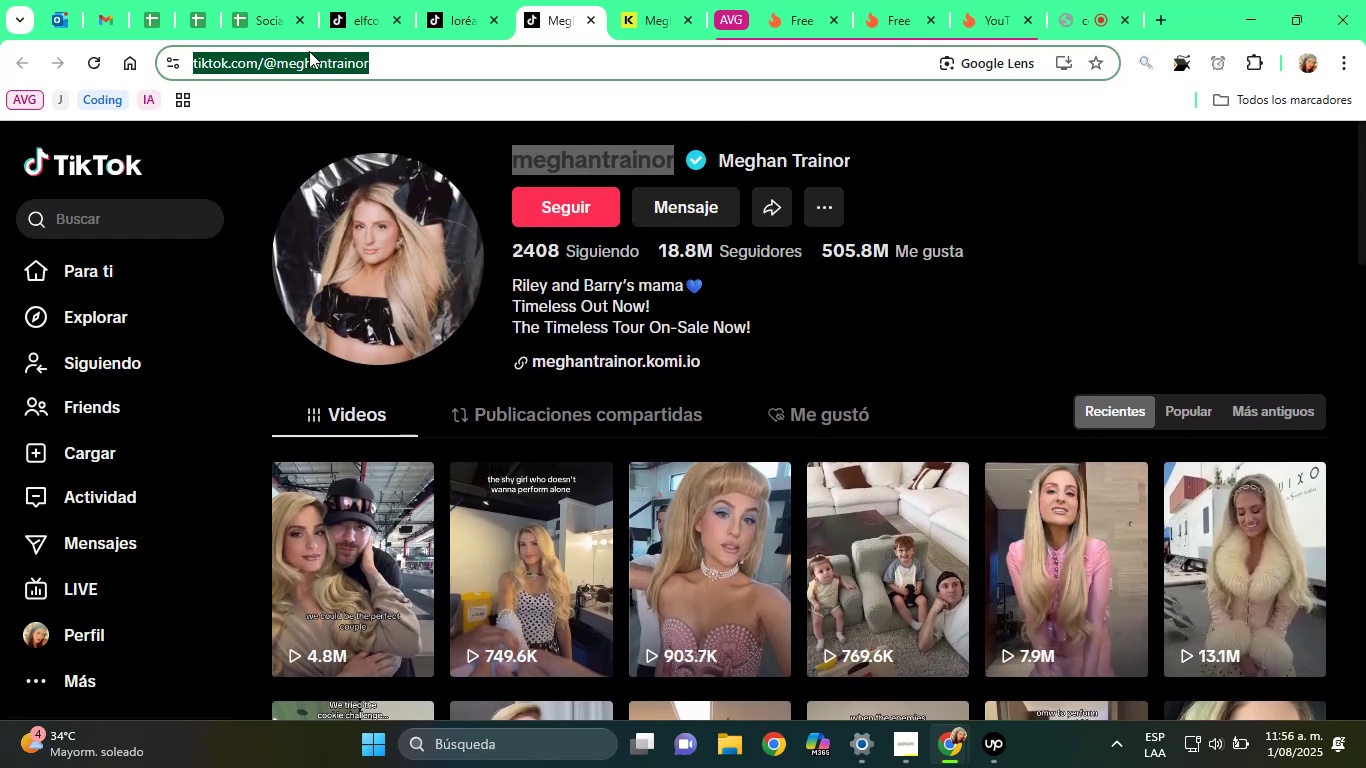 
left_click([262, 0])
 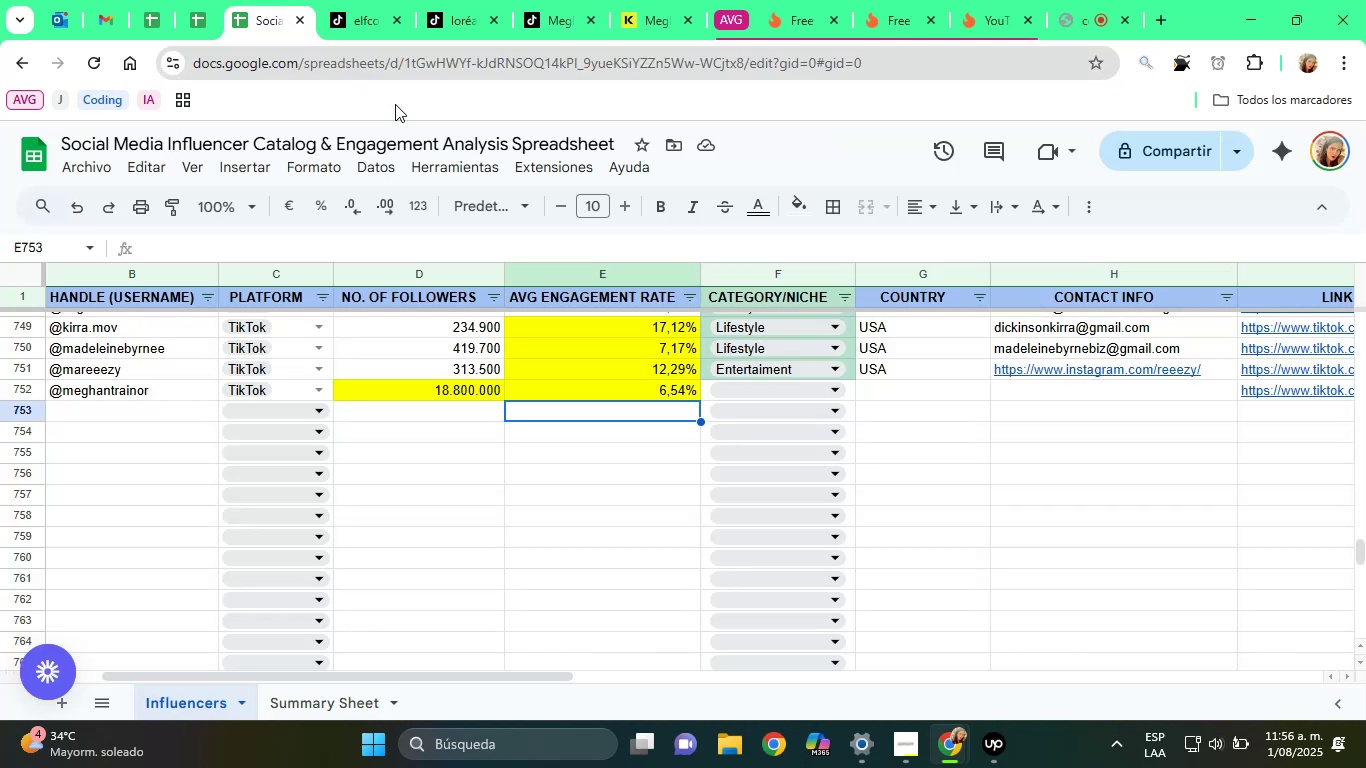 
hold_key(key=ArrowLeft, duration=1.0)
 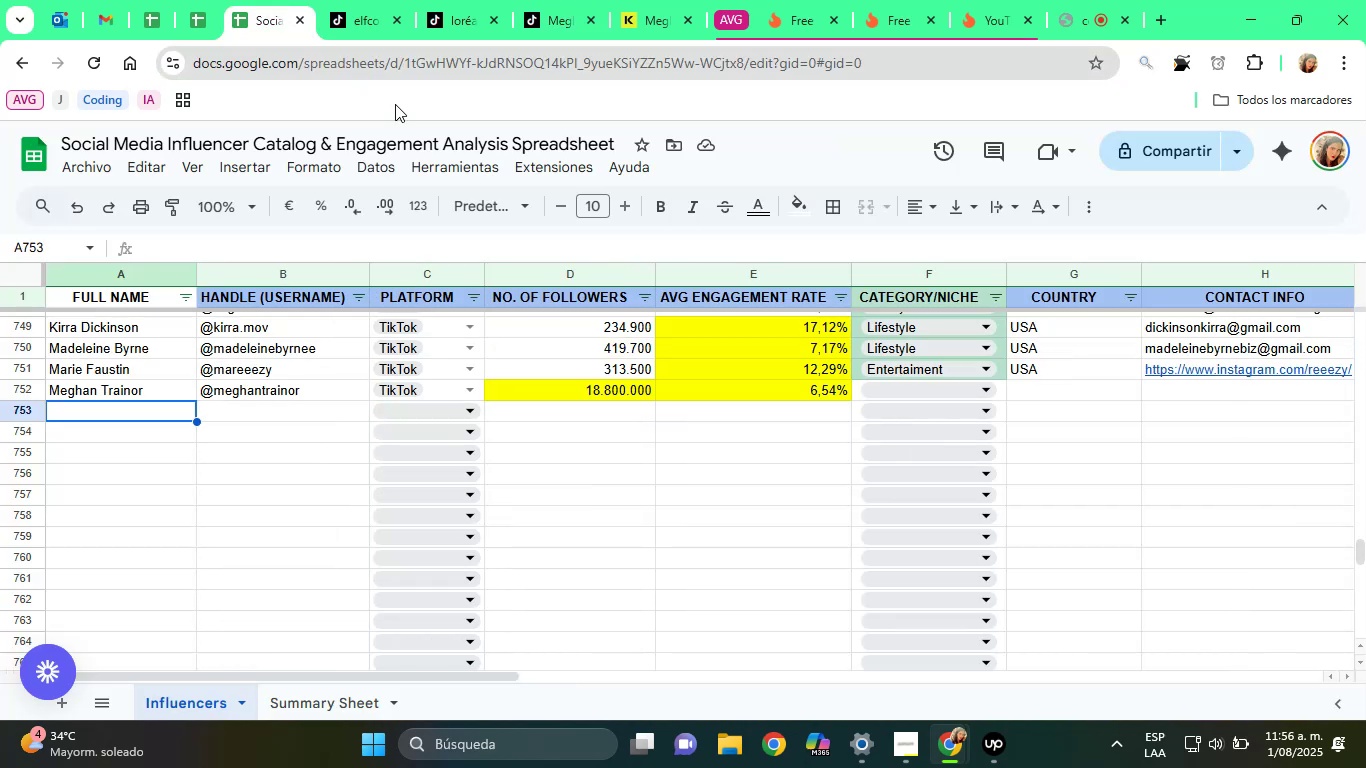 
key(ArrowUp)
 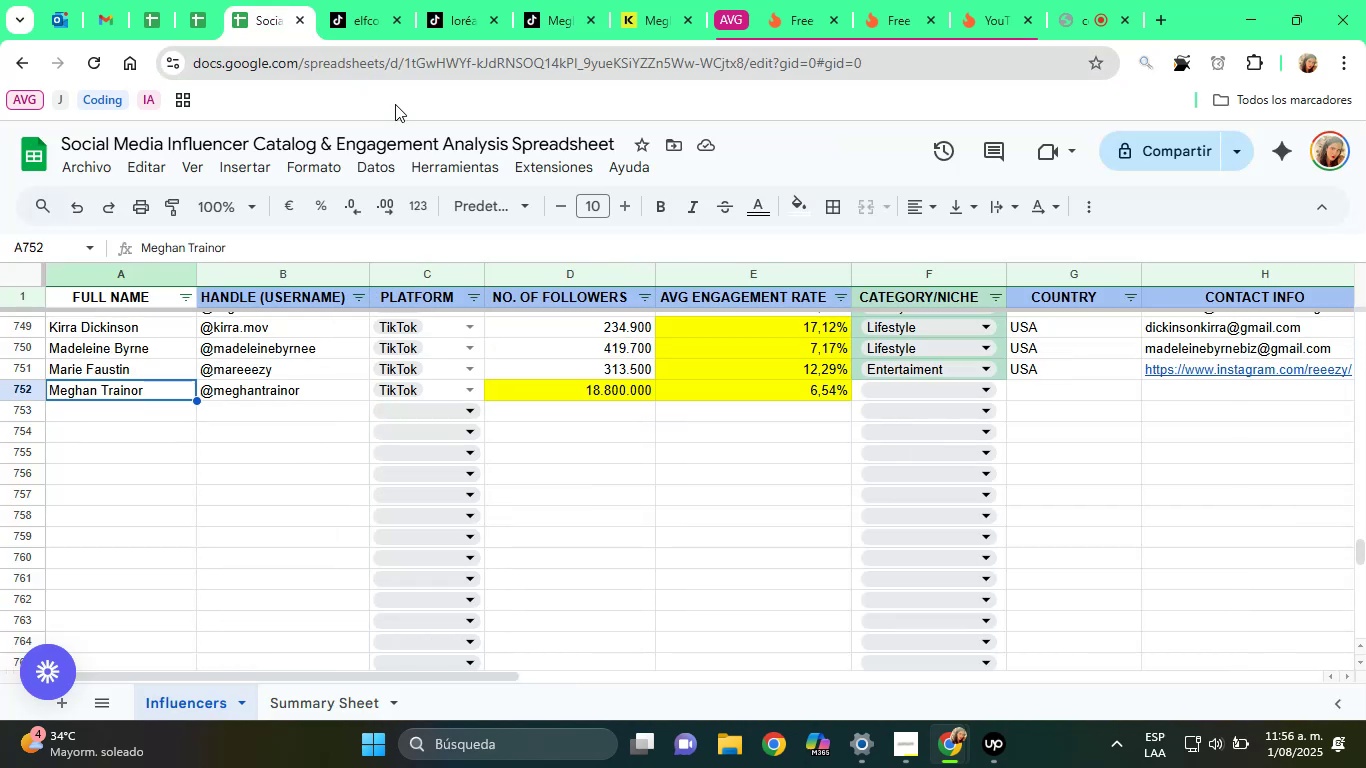 
key(ArrowRight)
 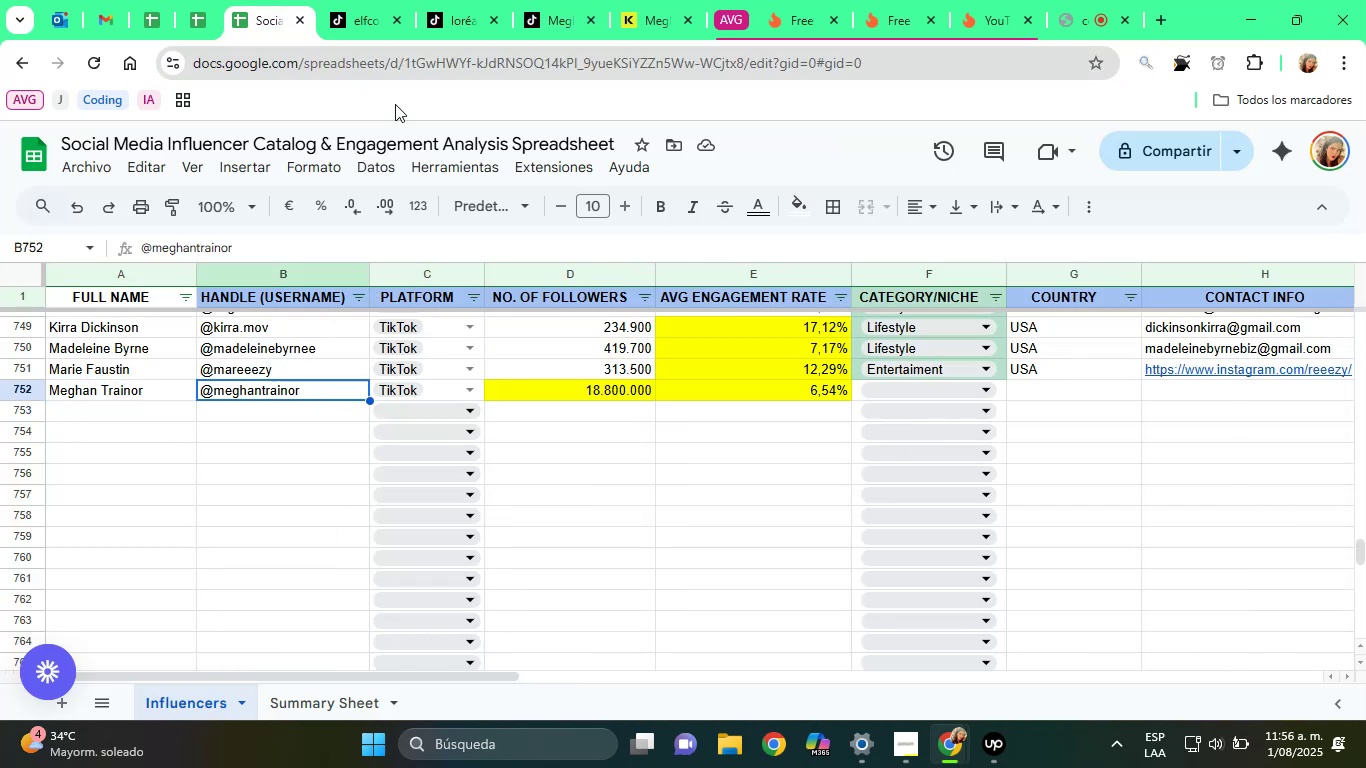 
key(ArrowRight)
 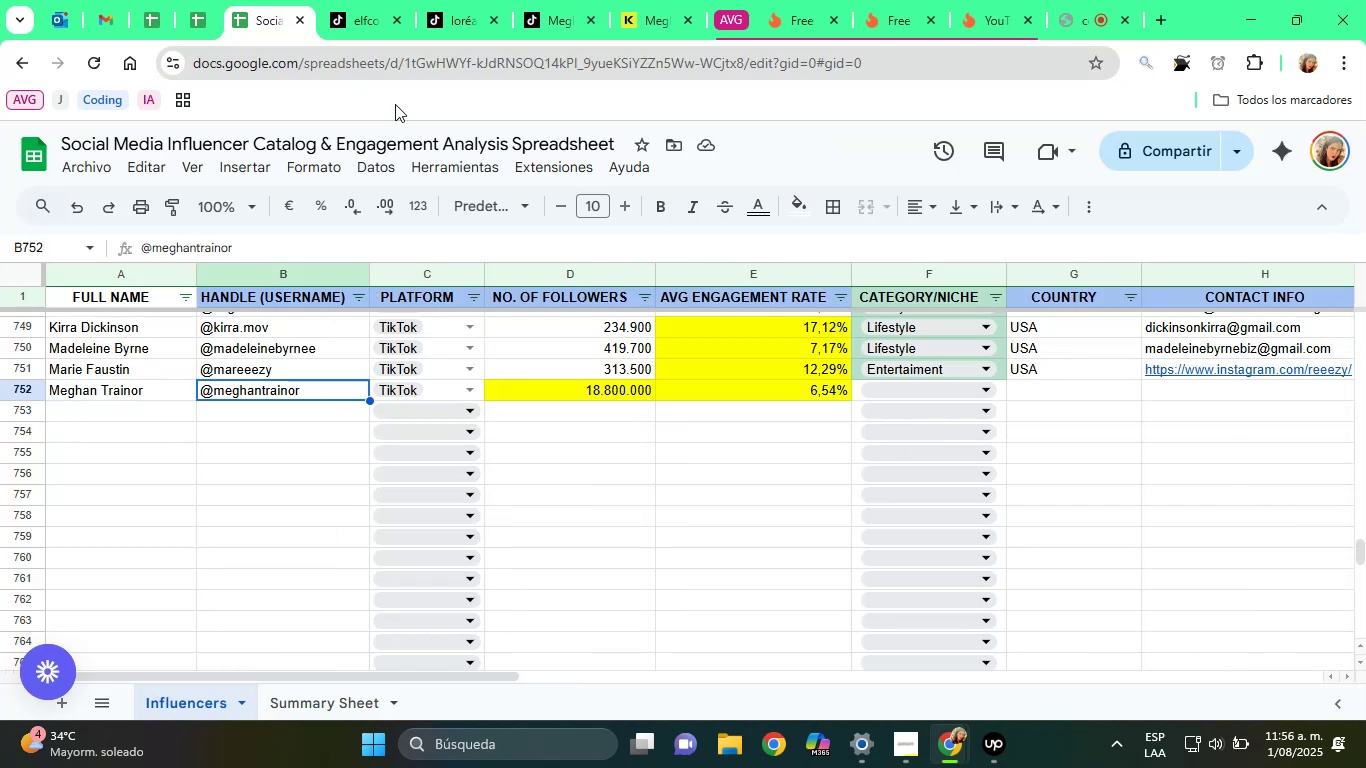 
key(ArrowRight)
 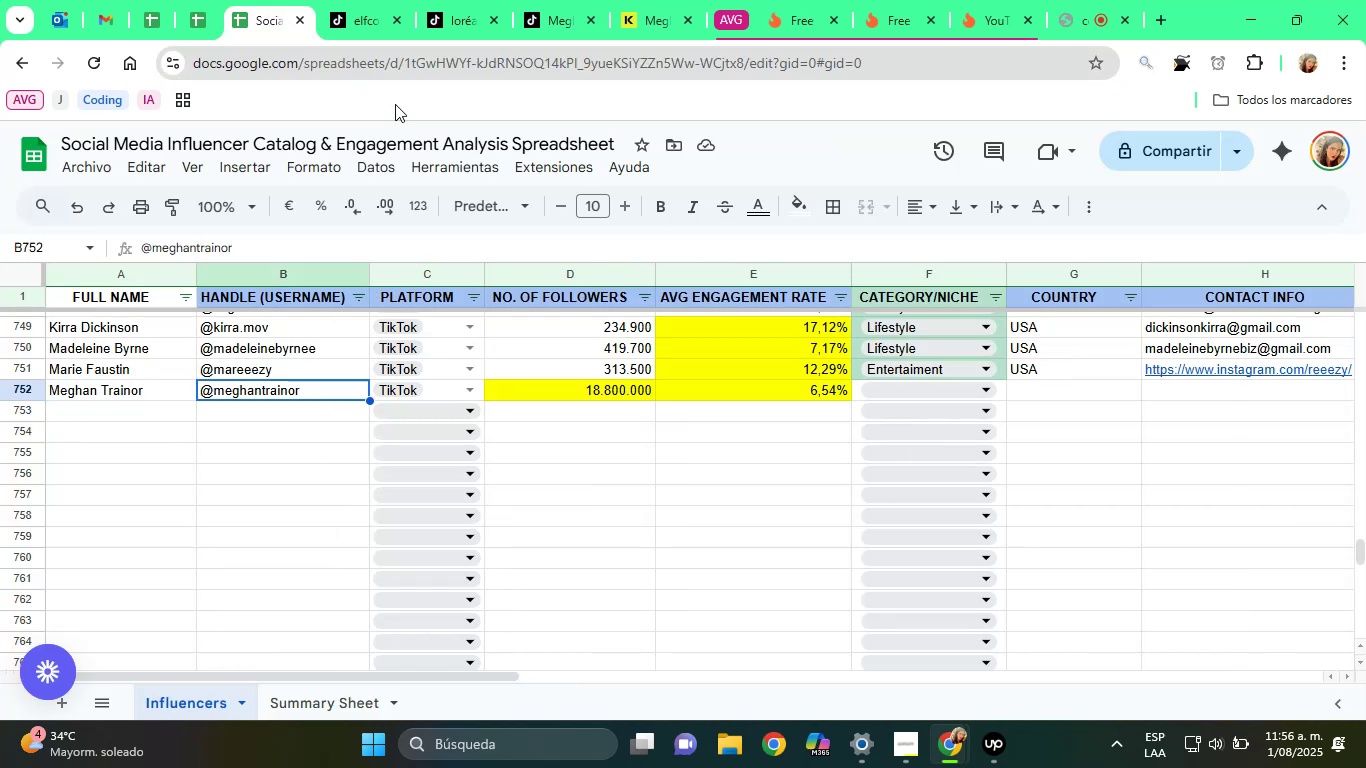 
key(ArrowRight)
 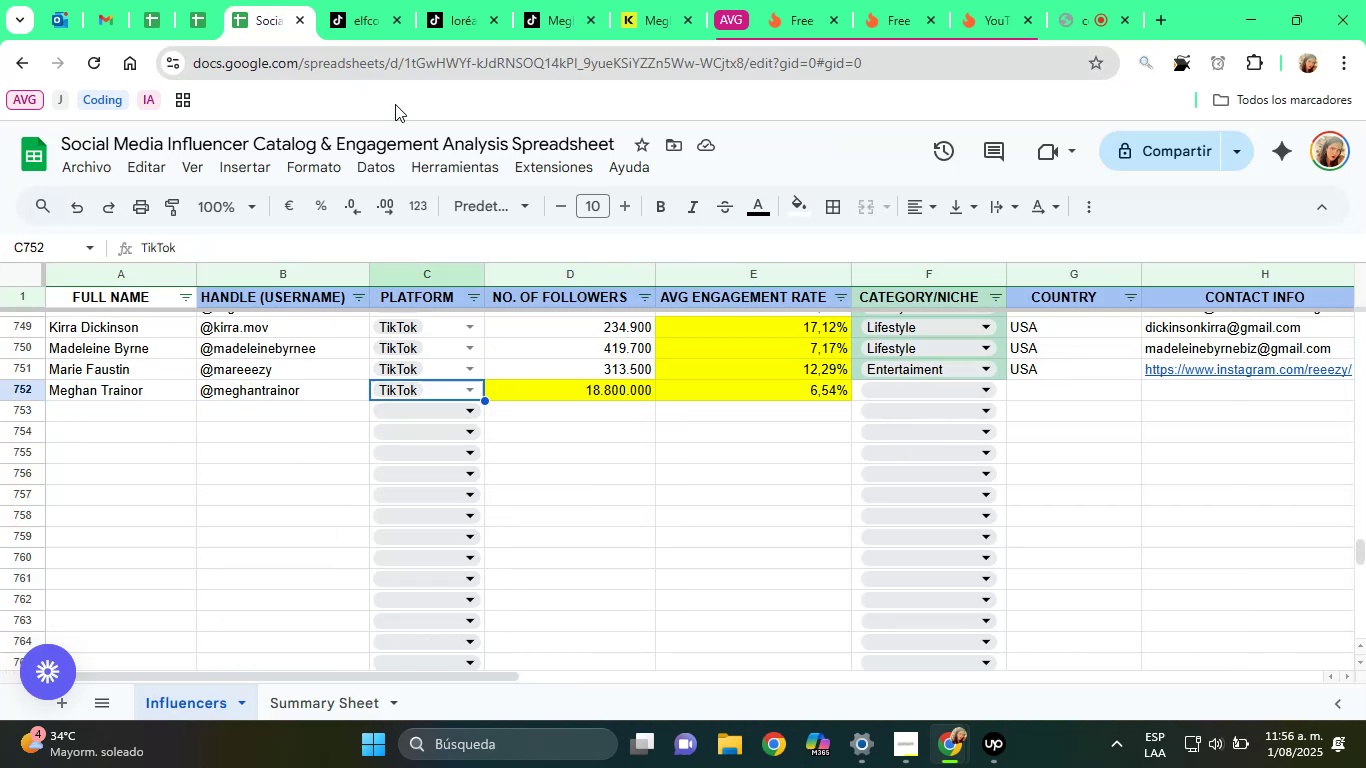 
key(ArrowRight)
 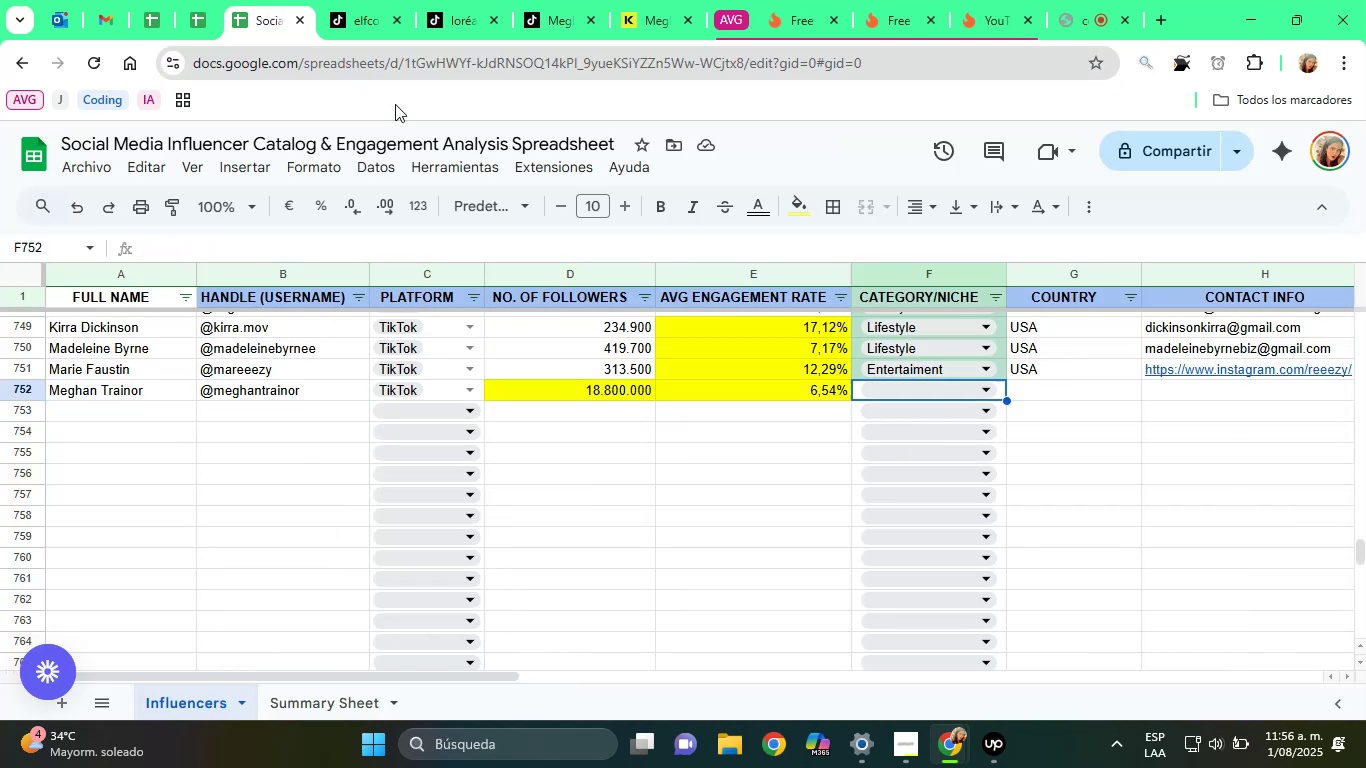 
key(ArrowRight)
 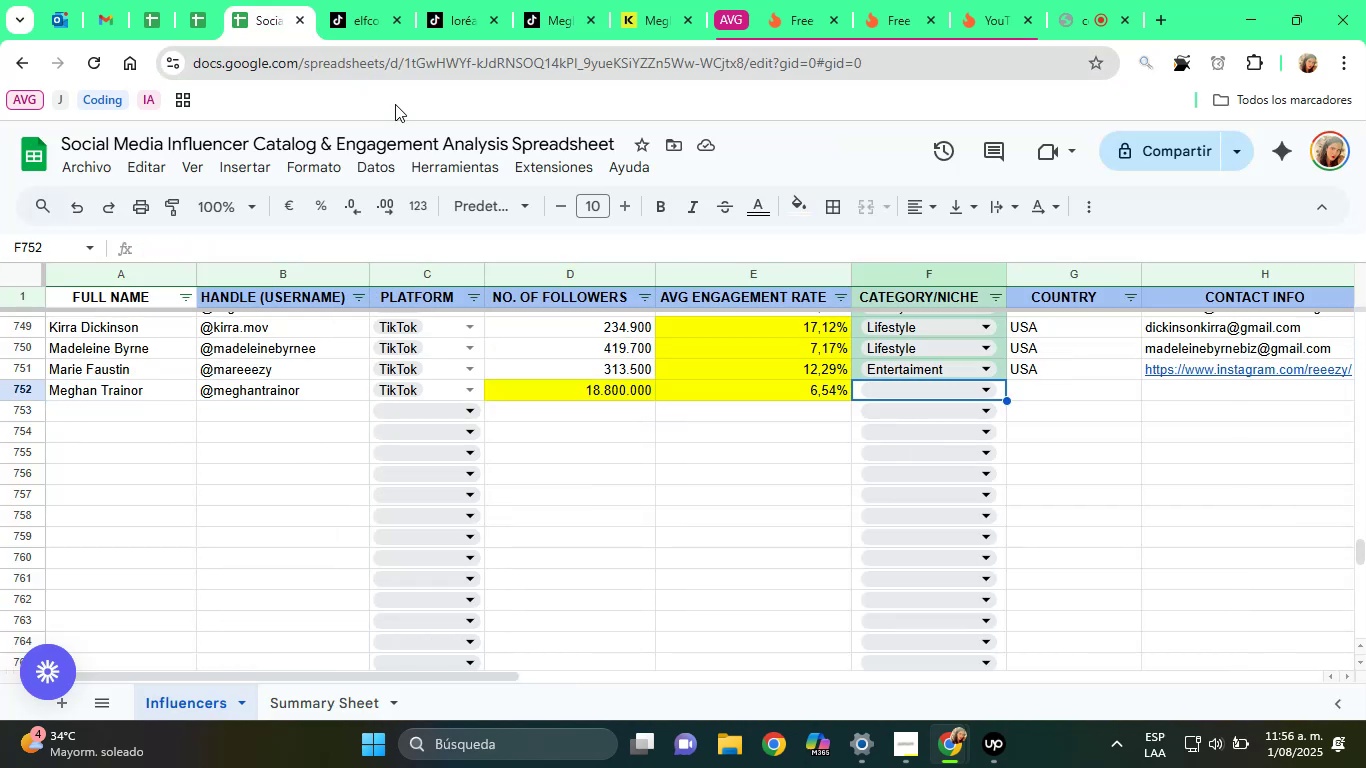 
key(ArrowRight)
 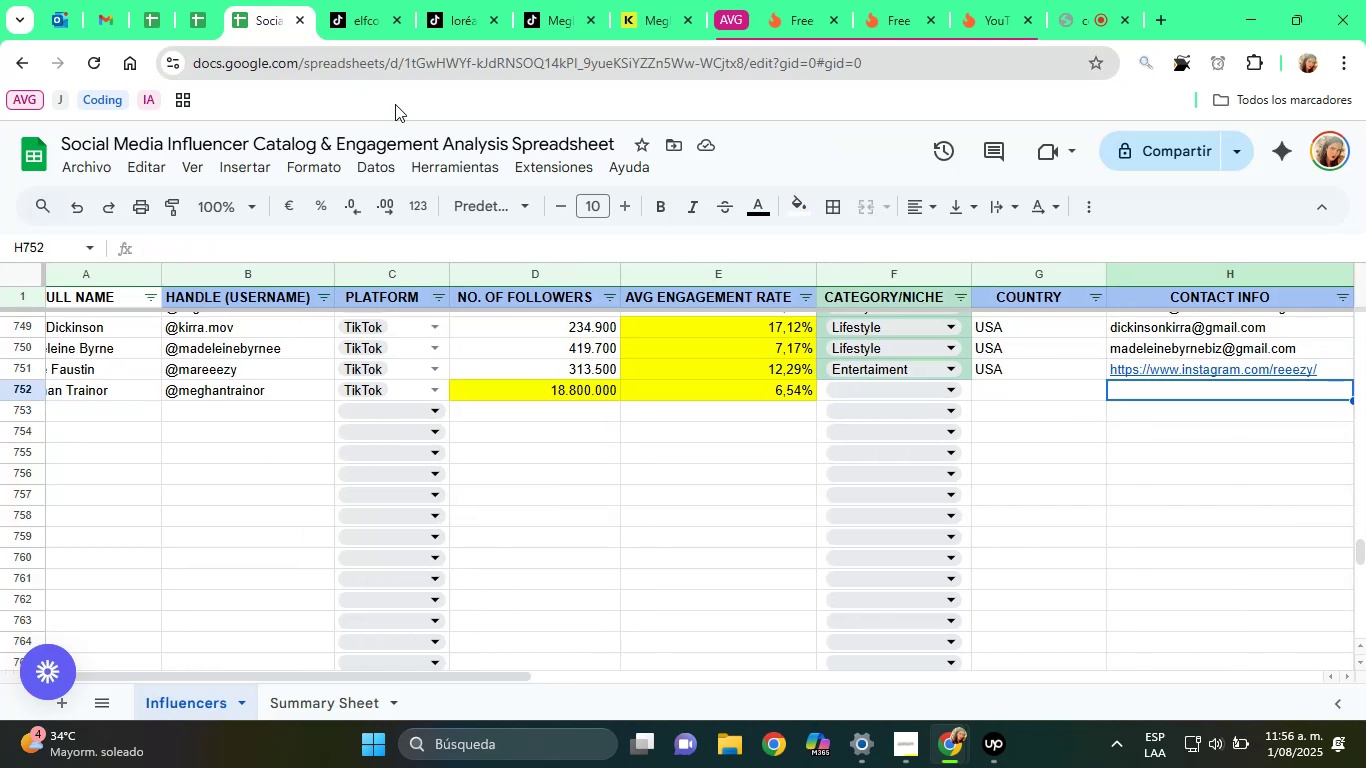 
key(ArrowRight)
 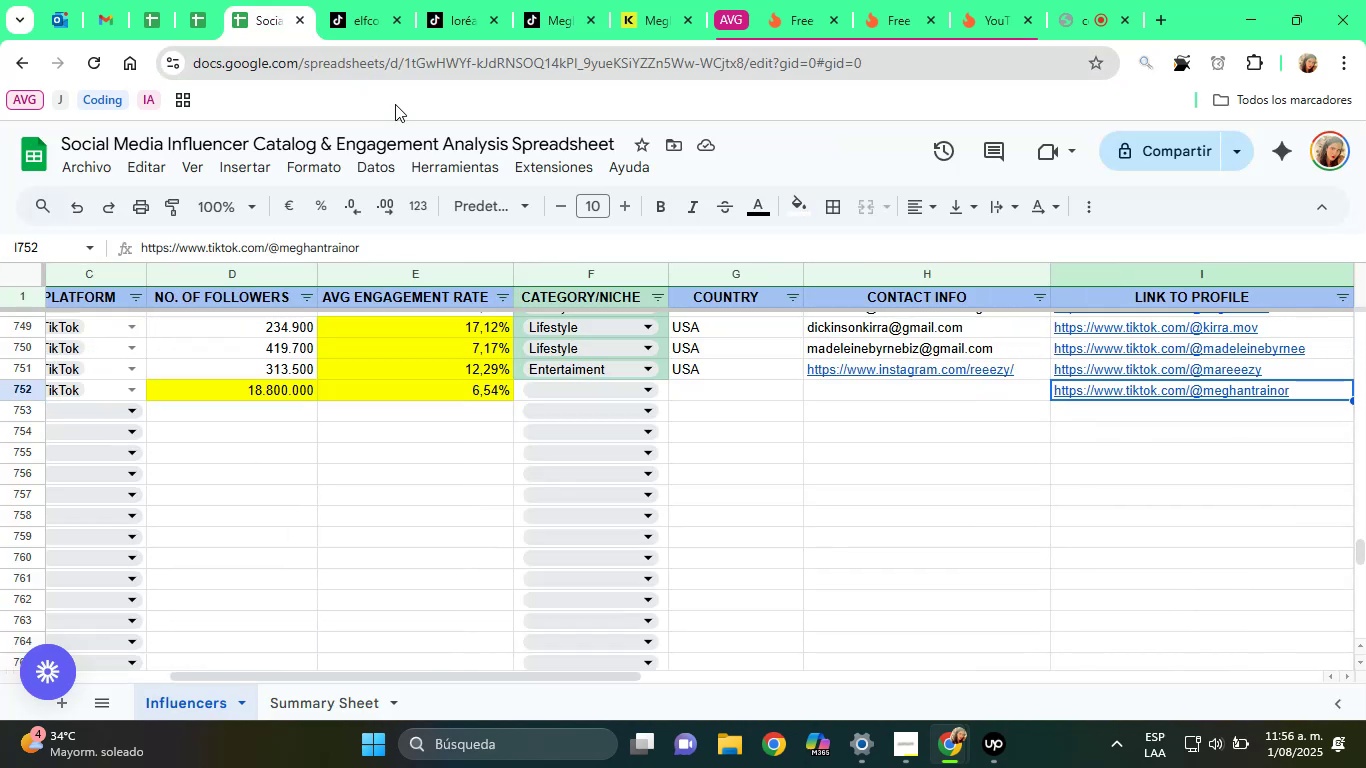 
key(ArrowRight)
 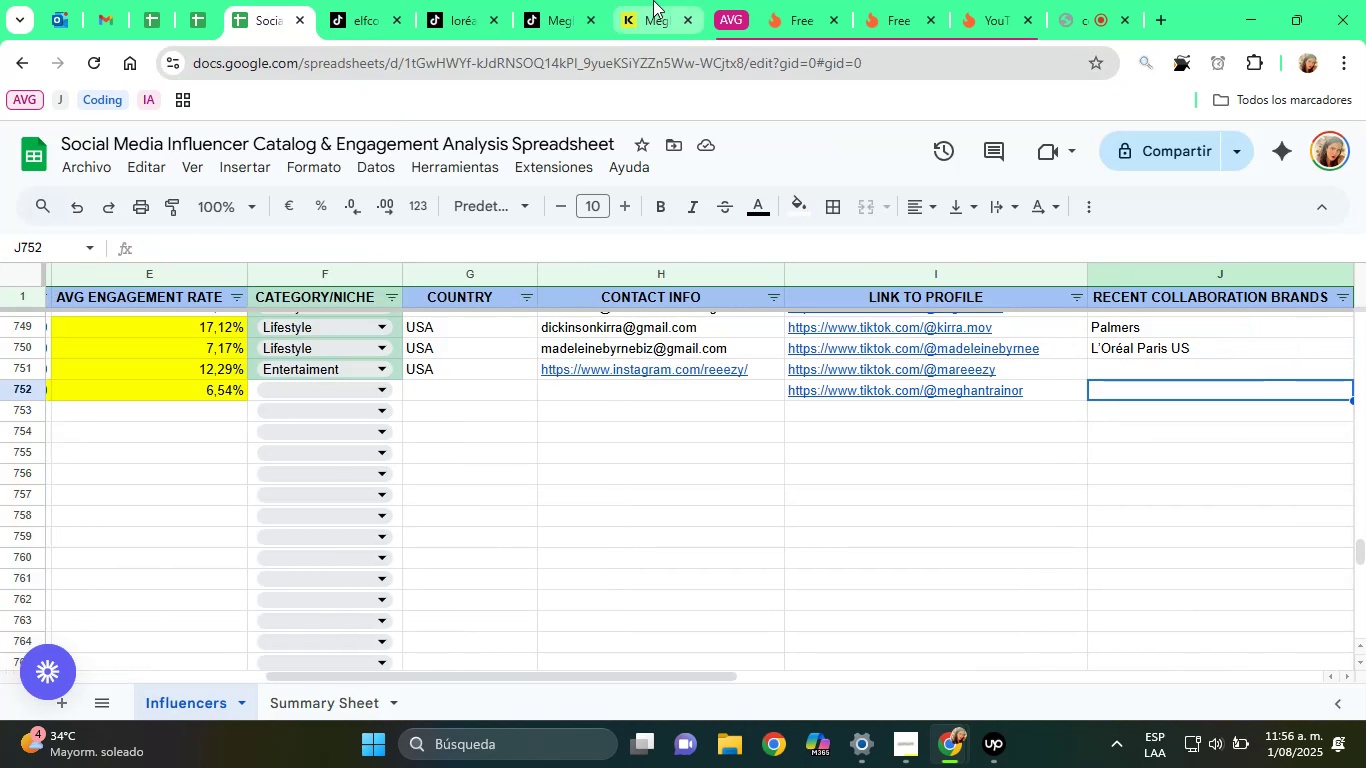 
left_click([579, 0])
 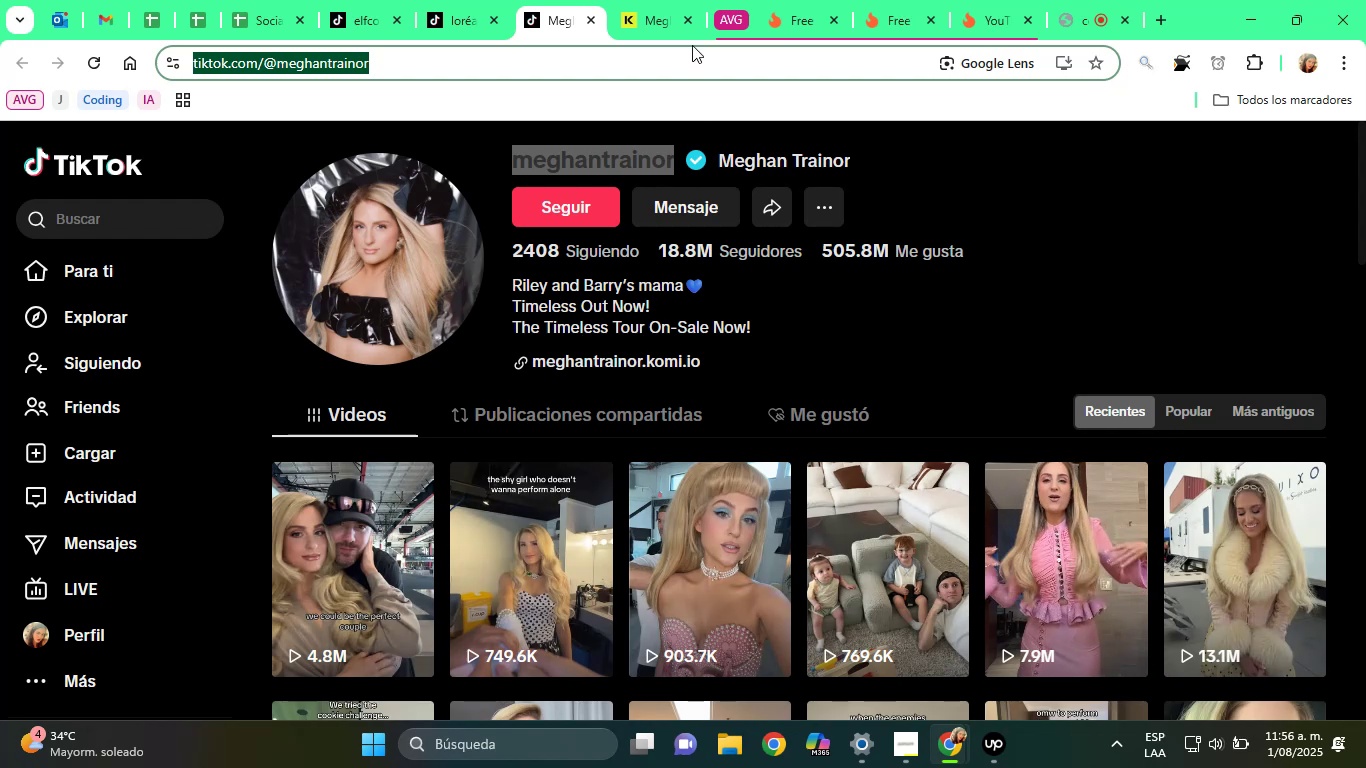 
left_click([647, 0])
 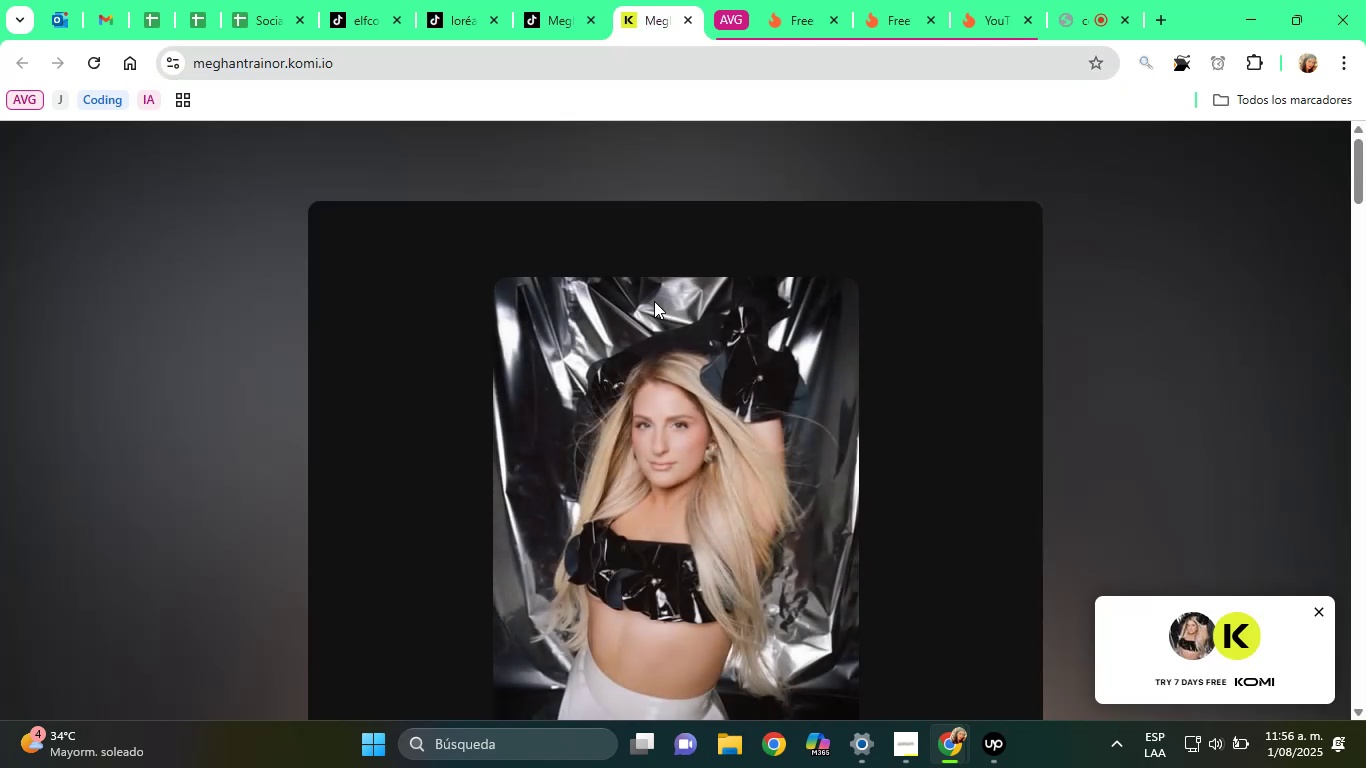 
scroll: coordinate [585, 442], scroll_direction: down, amount: 67.0
 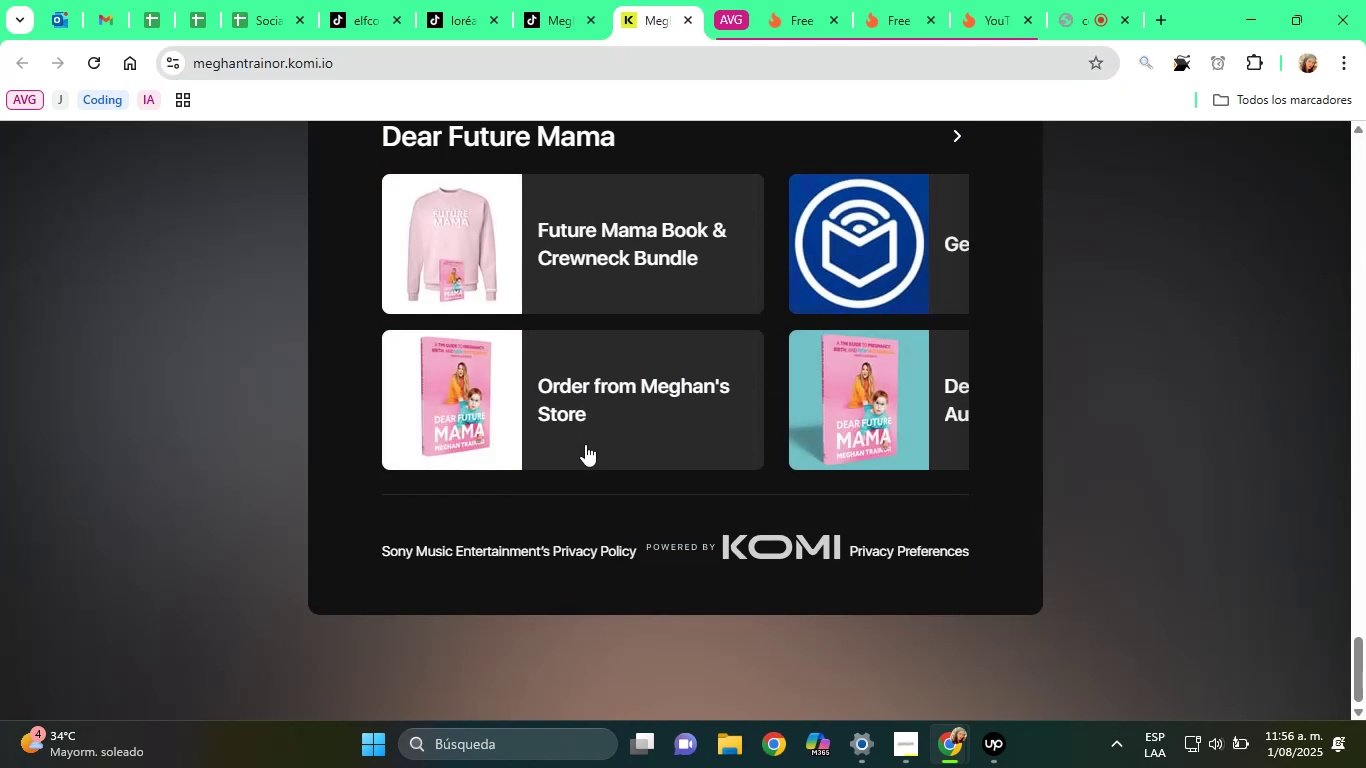 
scroll: coordinate [560, 431], scroll_direction: up, amount: 54.0
 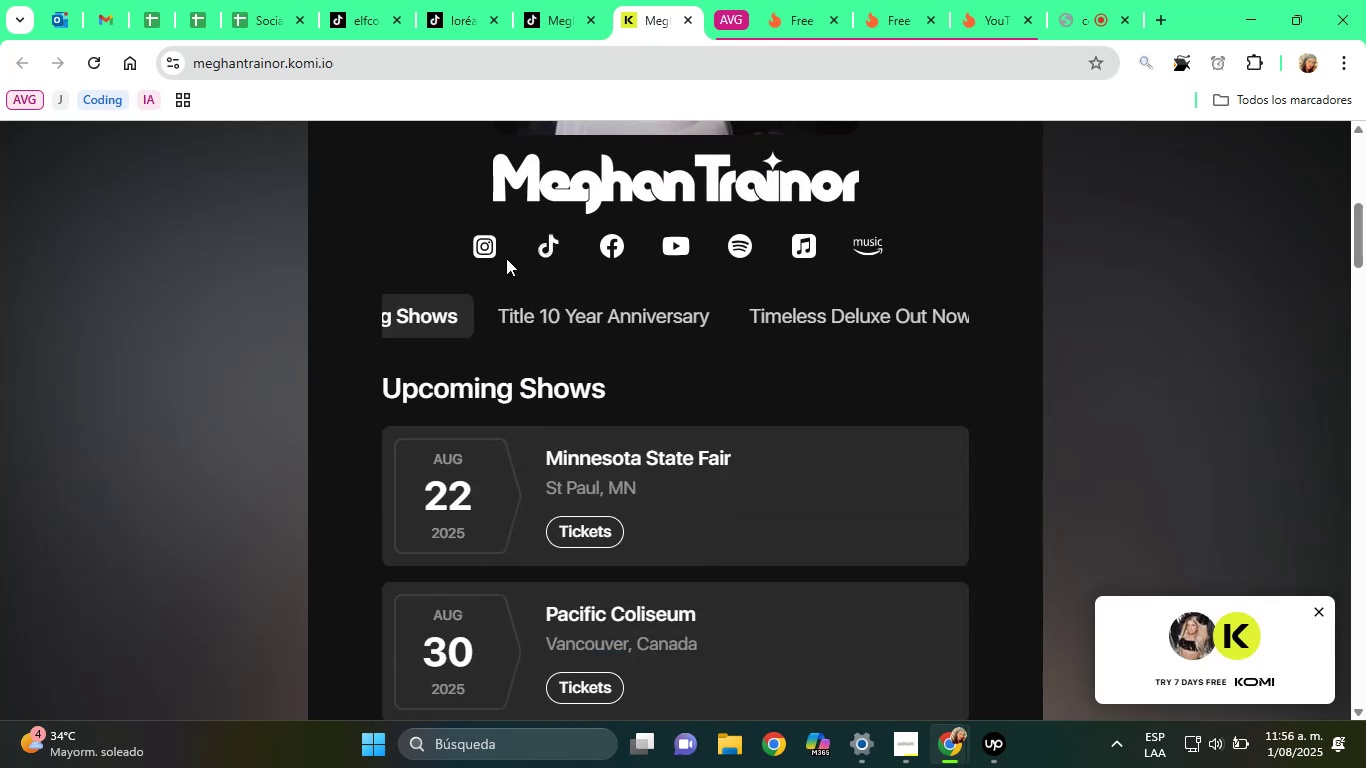 
left_click([485, 255])
 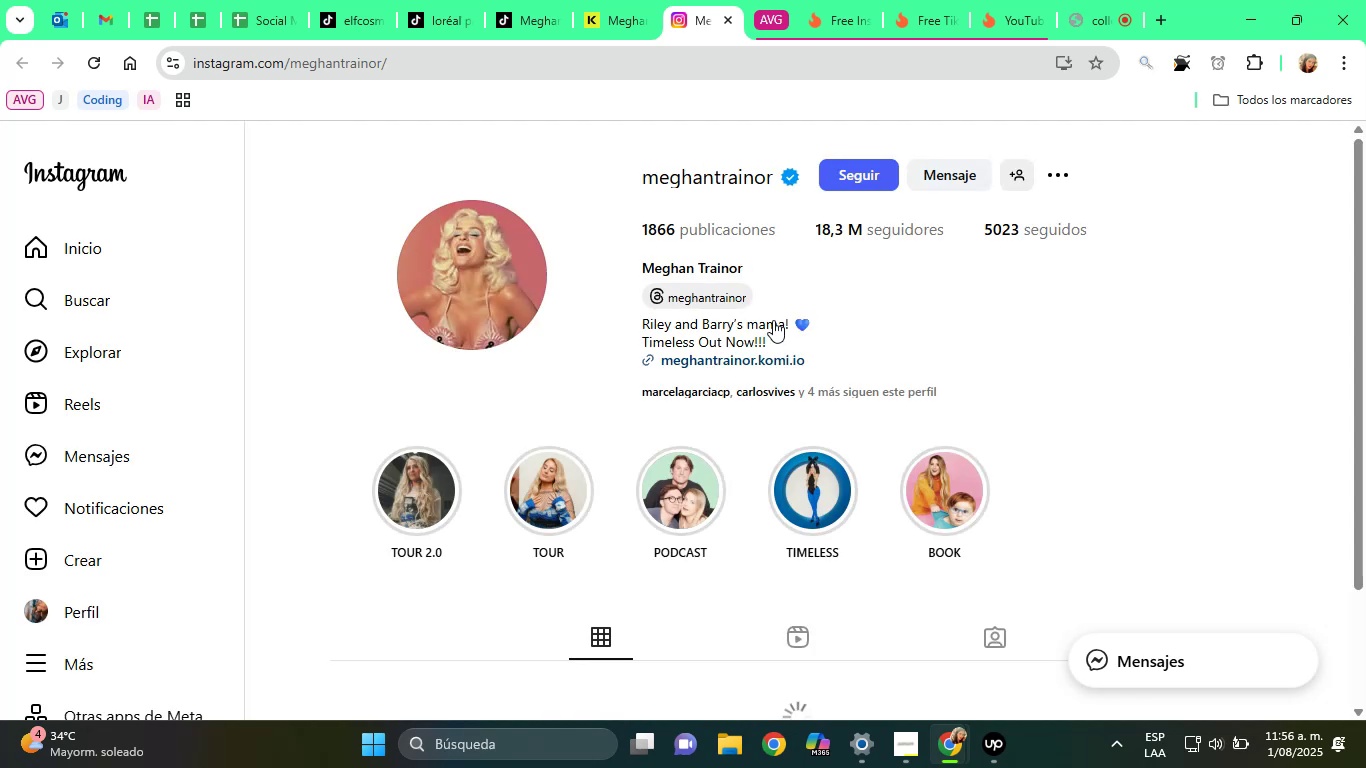 
wait(5.65)
 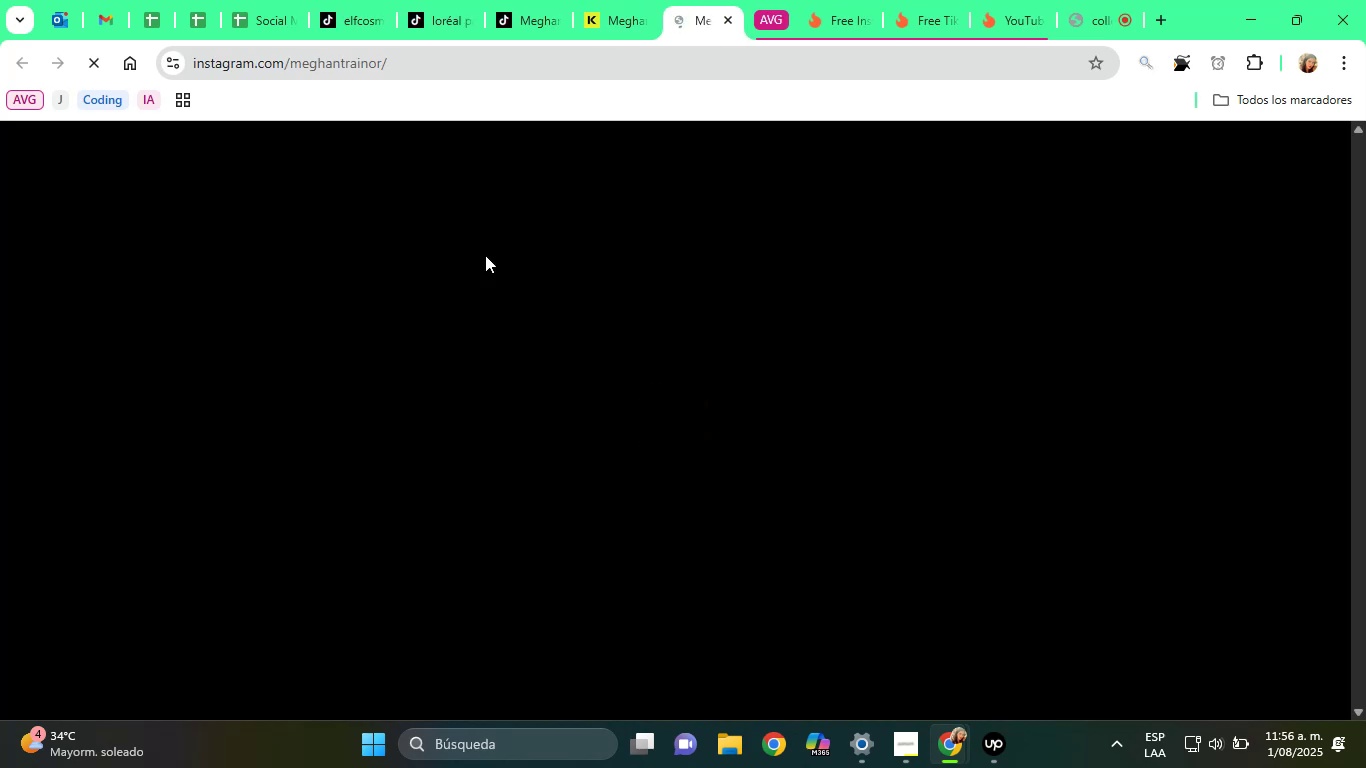 
left_click([728, 27])
 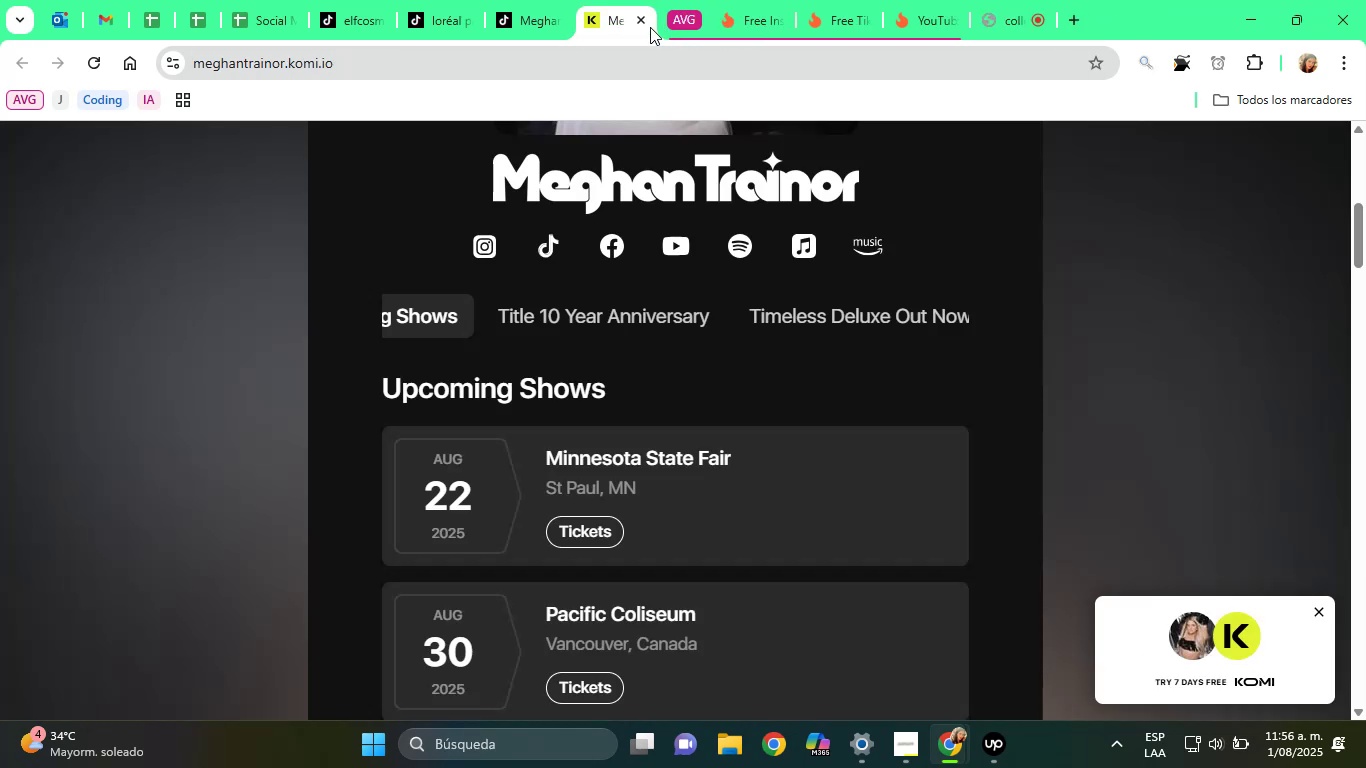 
left_click([639, 24])
 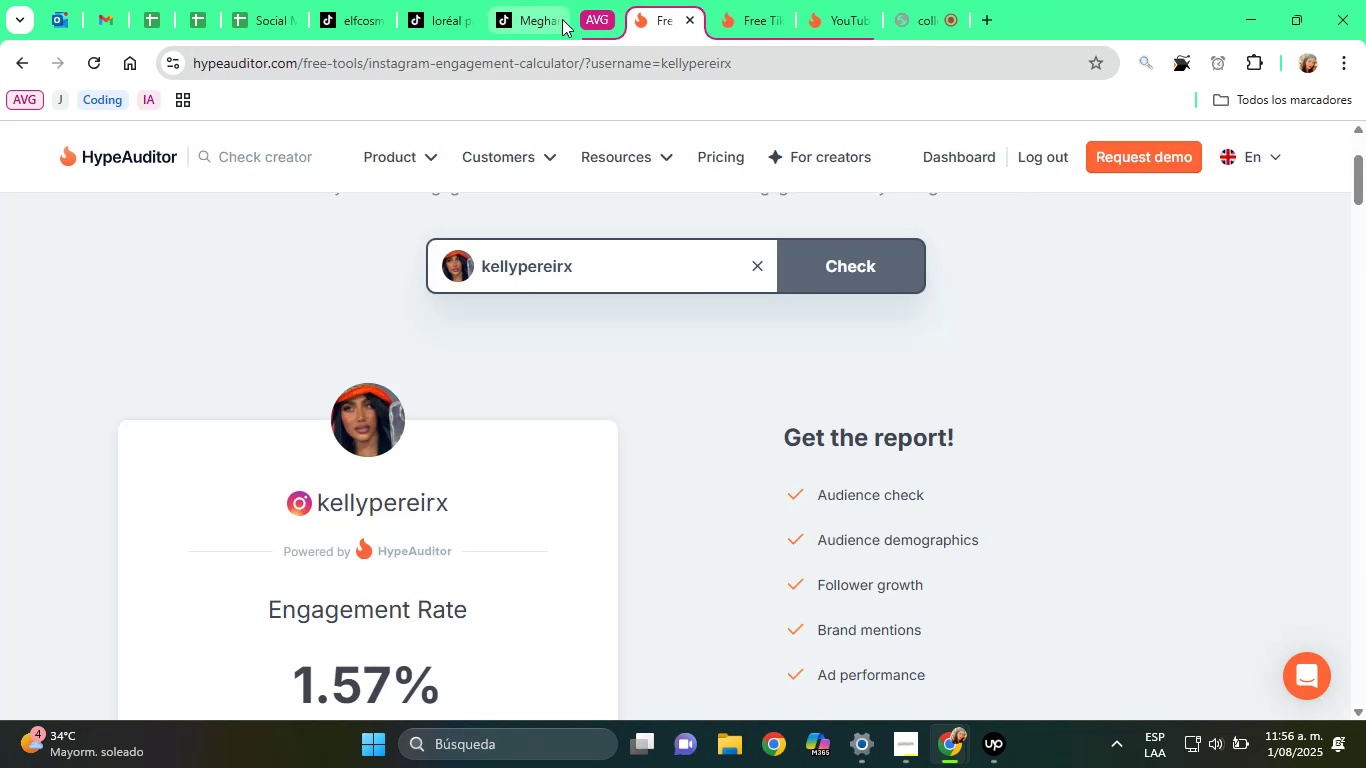 
left_click([537, 16])
 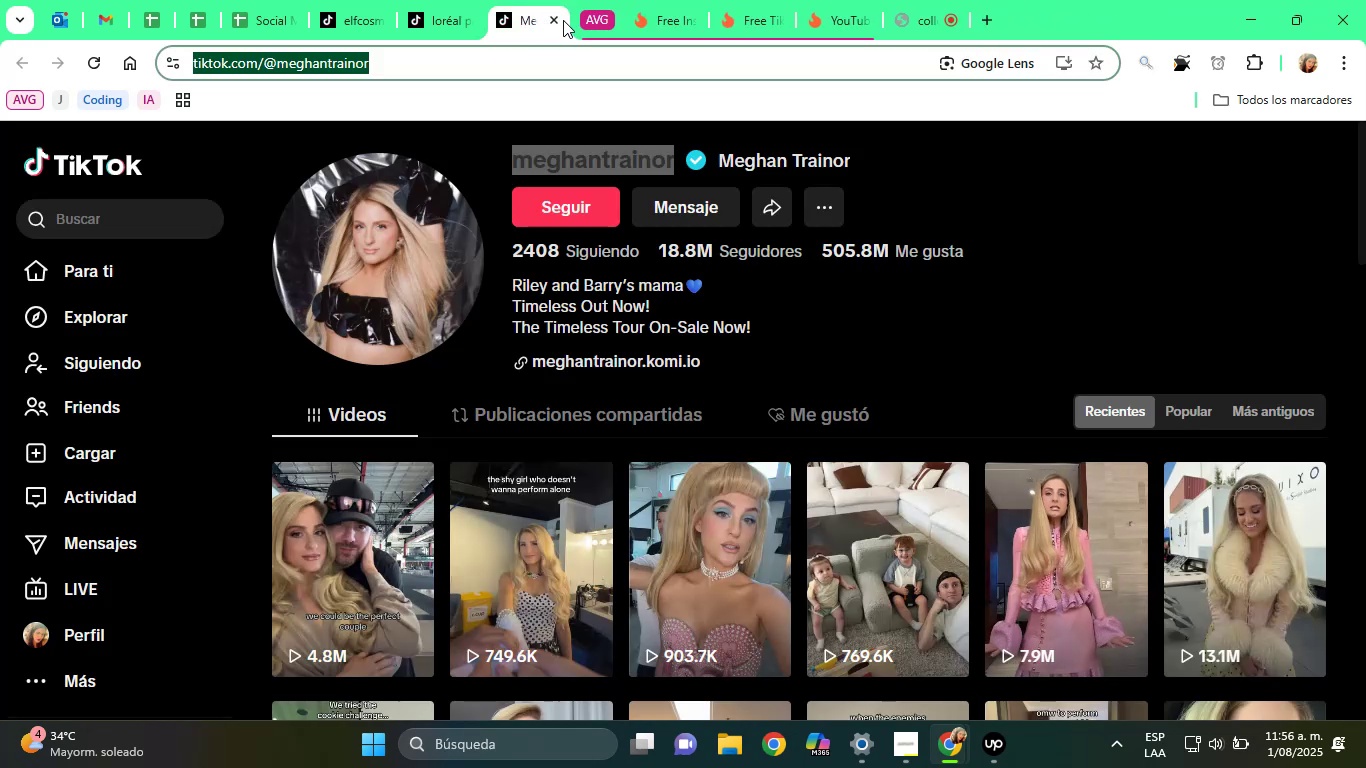 
double_click([557, 19])
 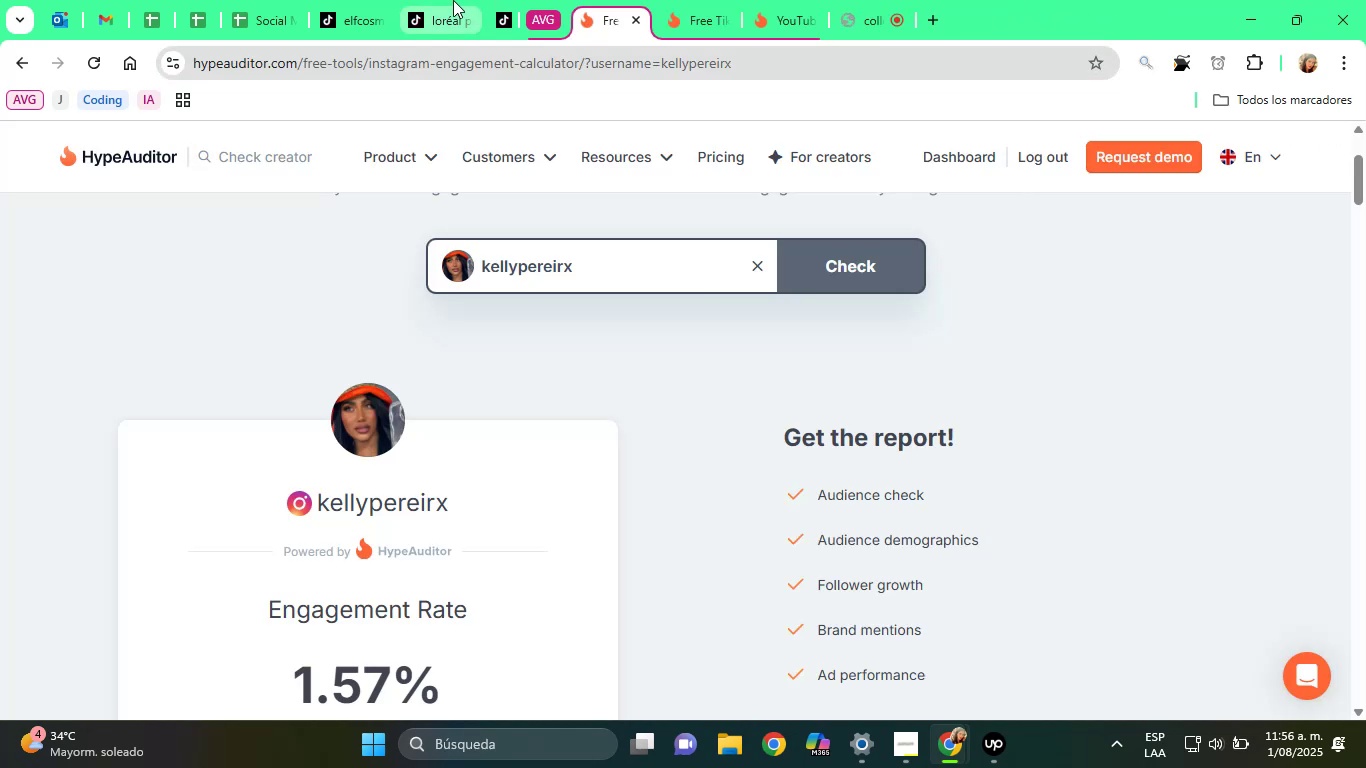 
left_click([442, 0])
 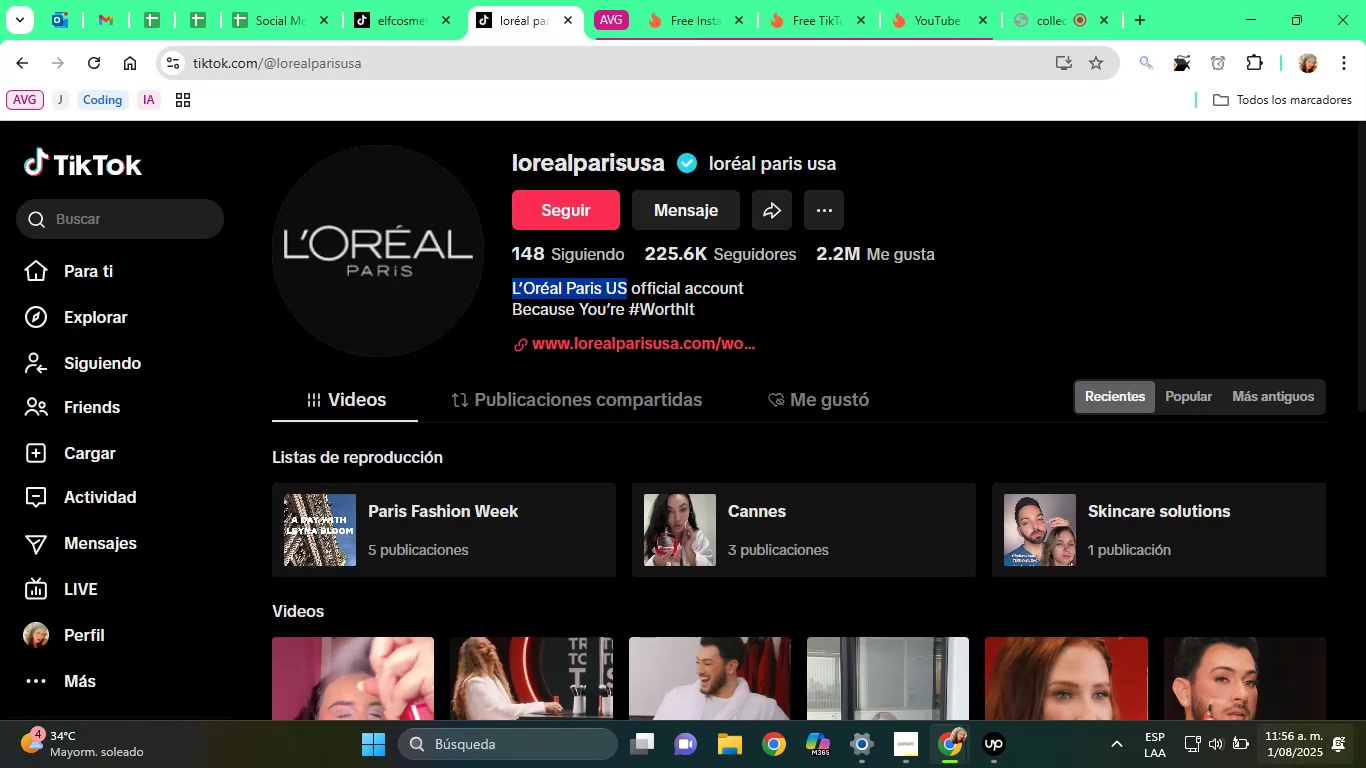 
scroll: coordinate [715, 464], scroll_direction: down, amount: 7.0
 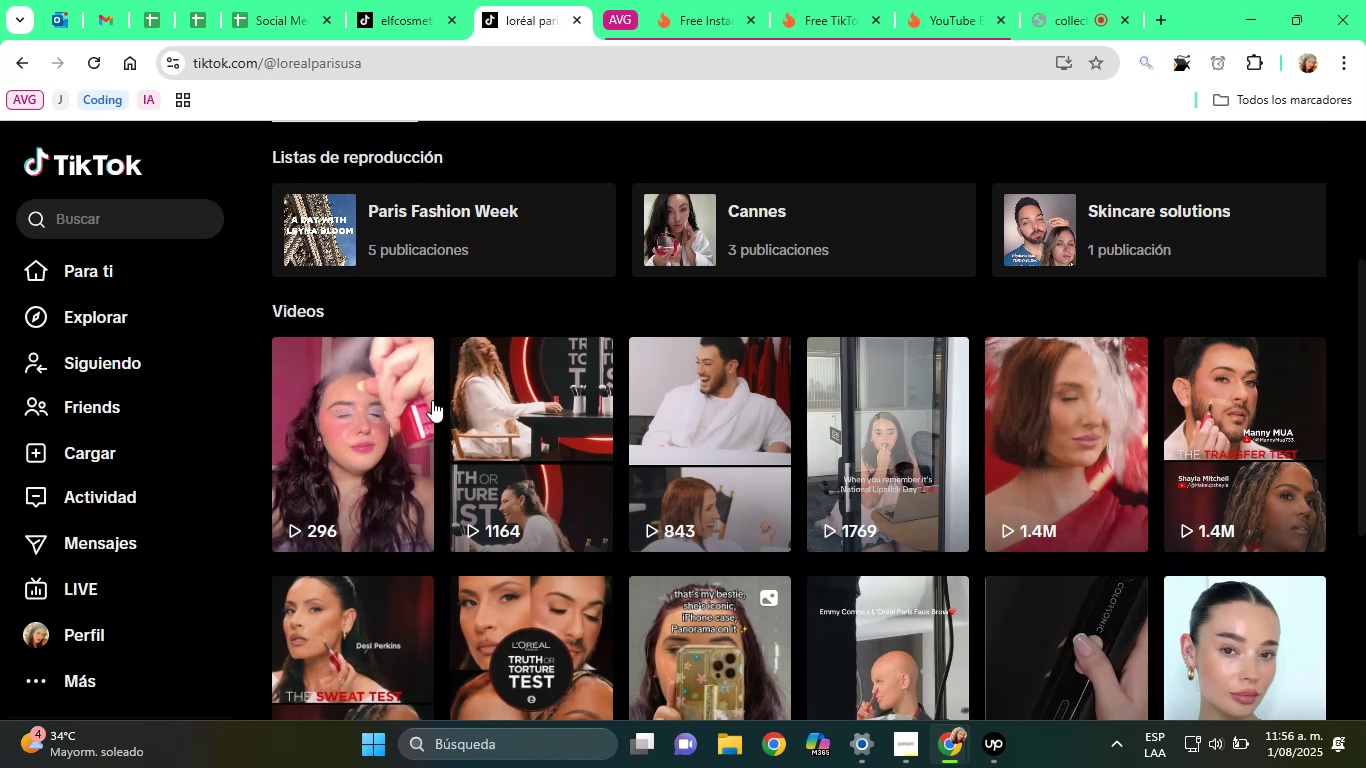 
left_click([365, 381])
 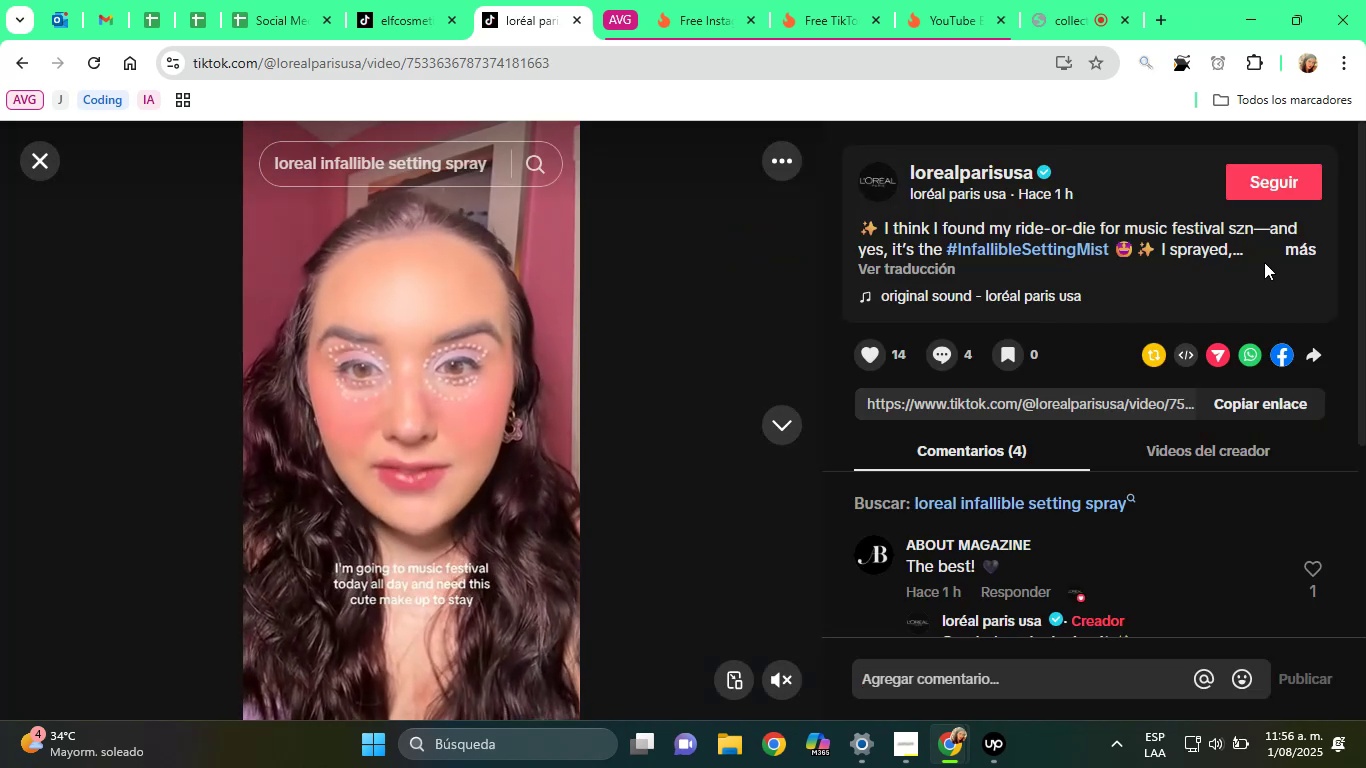 
left_click([1287, 247])
 